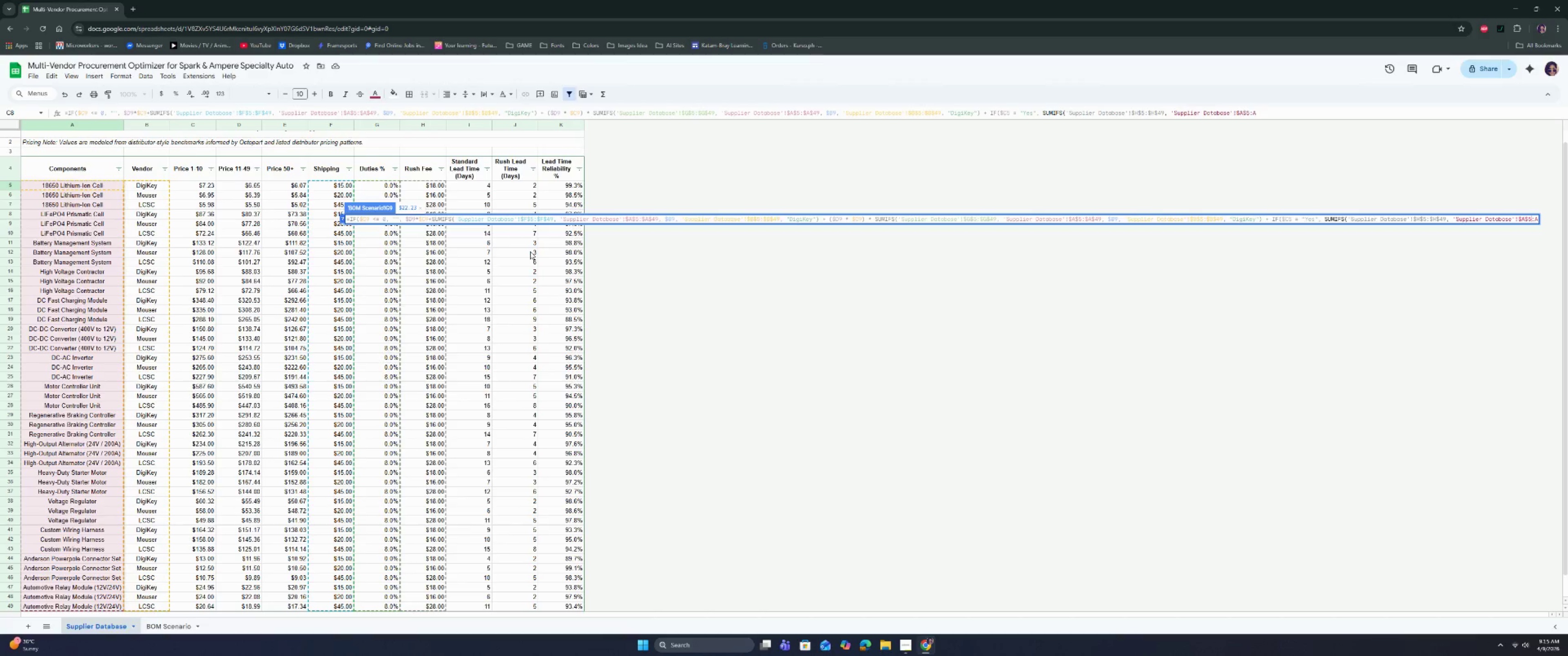 
key(ArrowRight)
 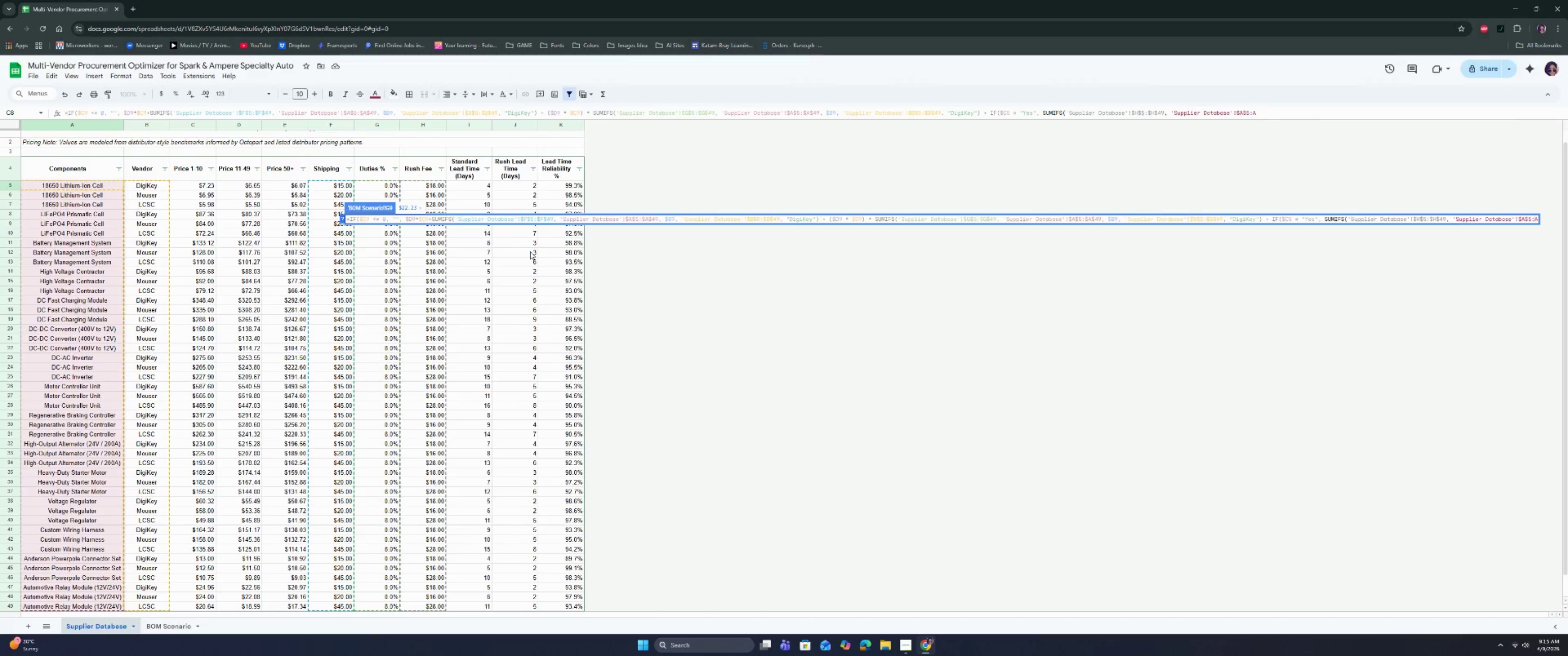 
key(Shift+ShiftRight)
 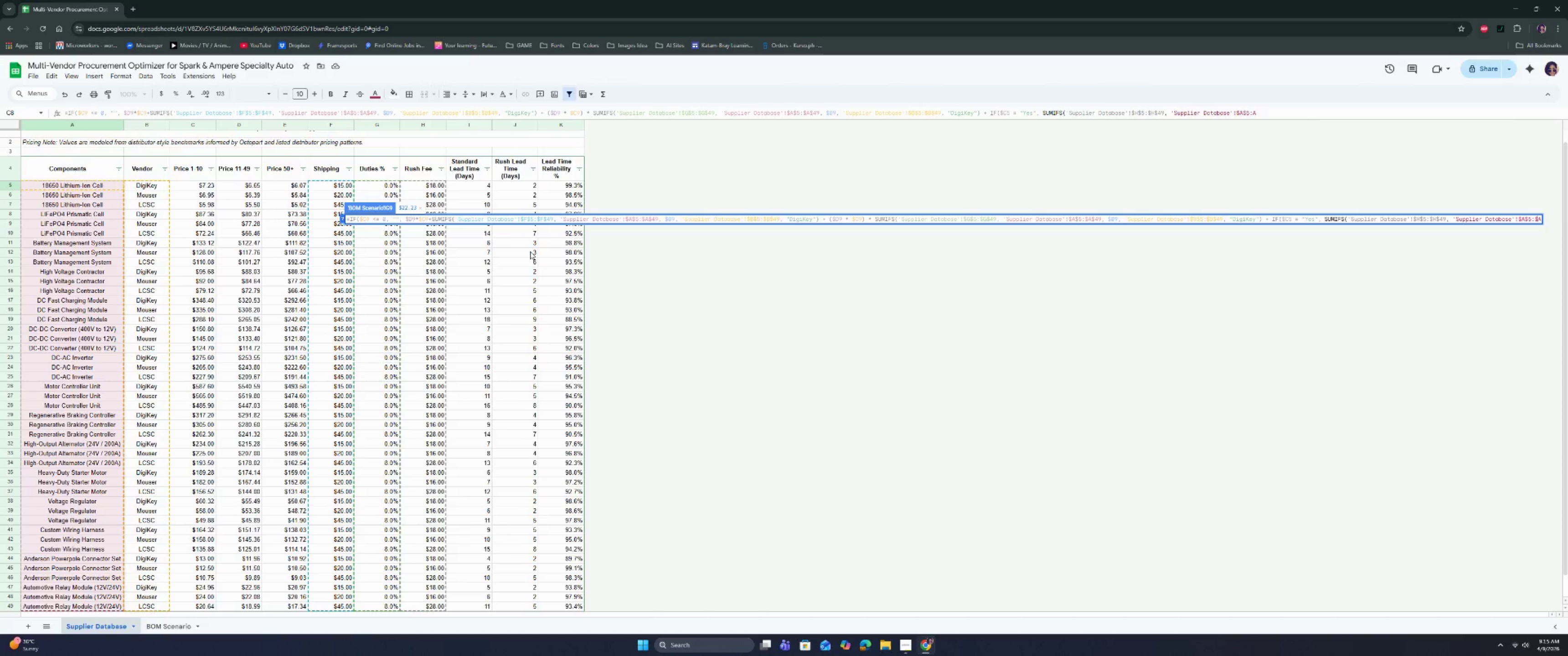 
key(Shift+4)
 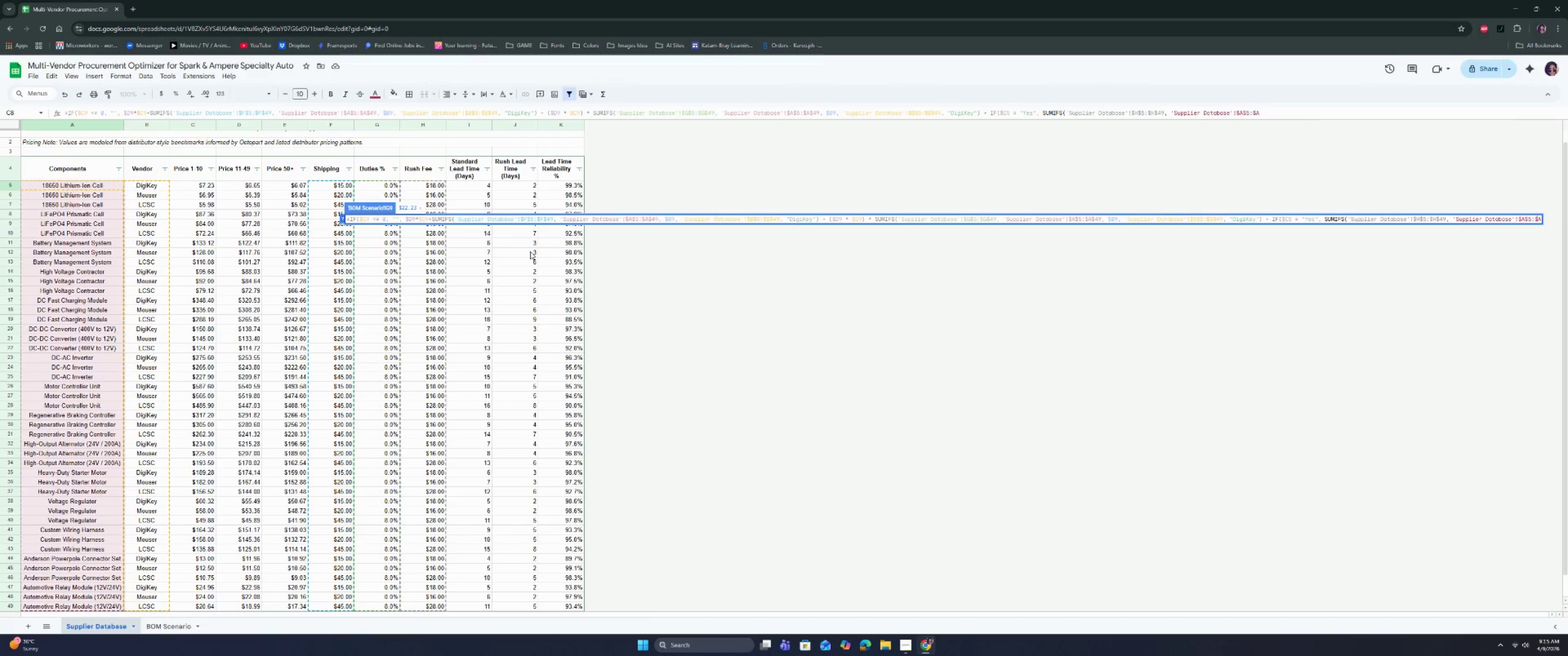 
key(ArrowRight)
 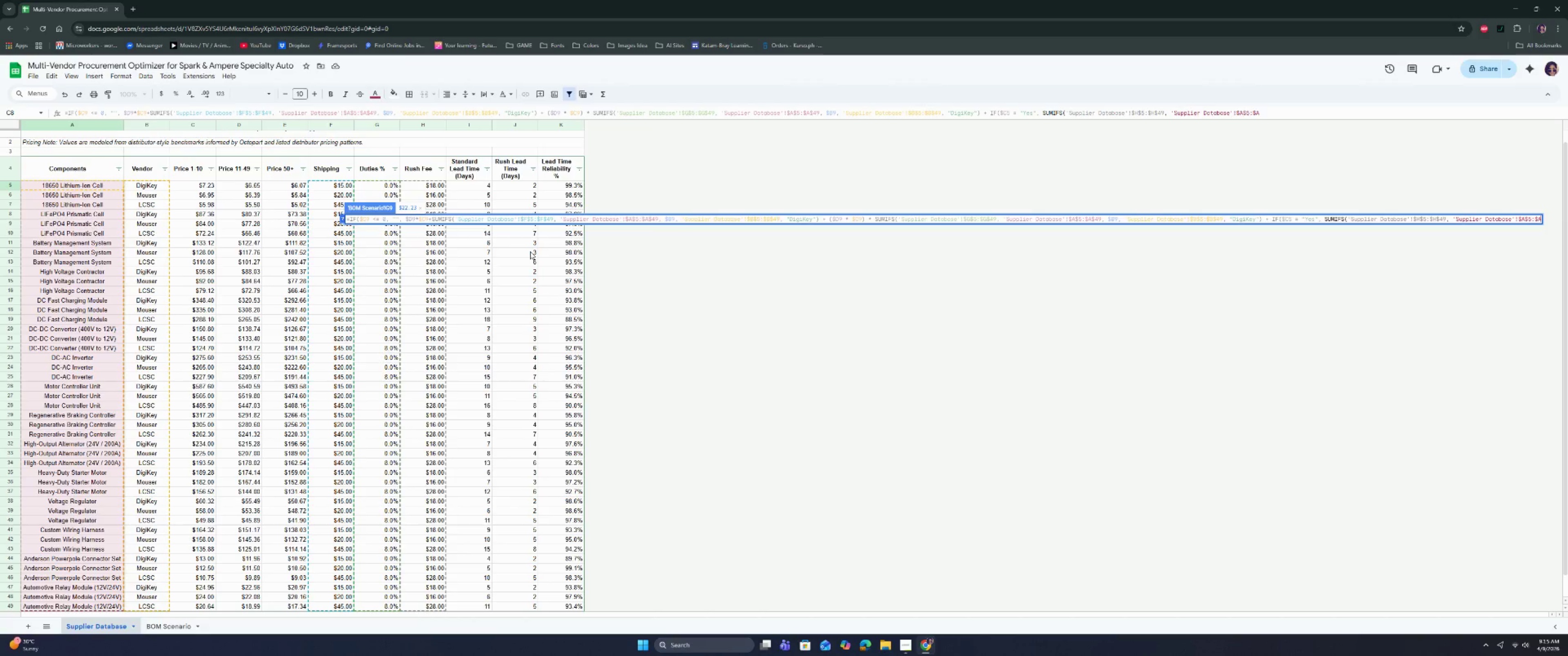 
key(Comma)
 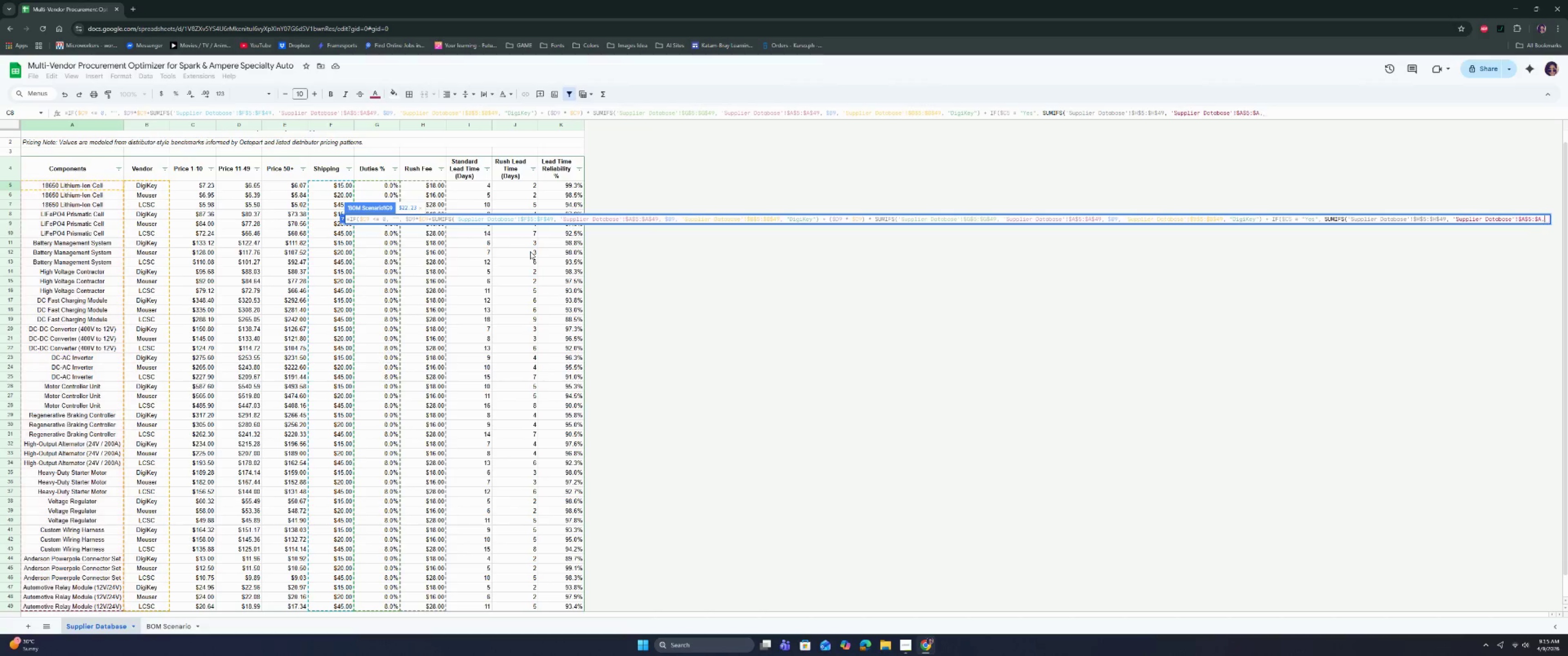 
key(Space)
 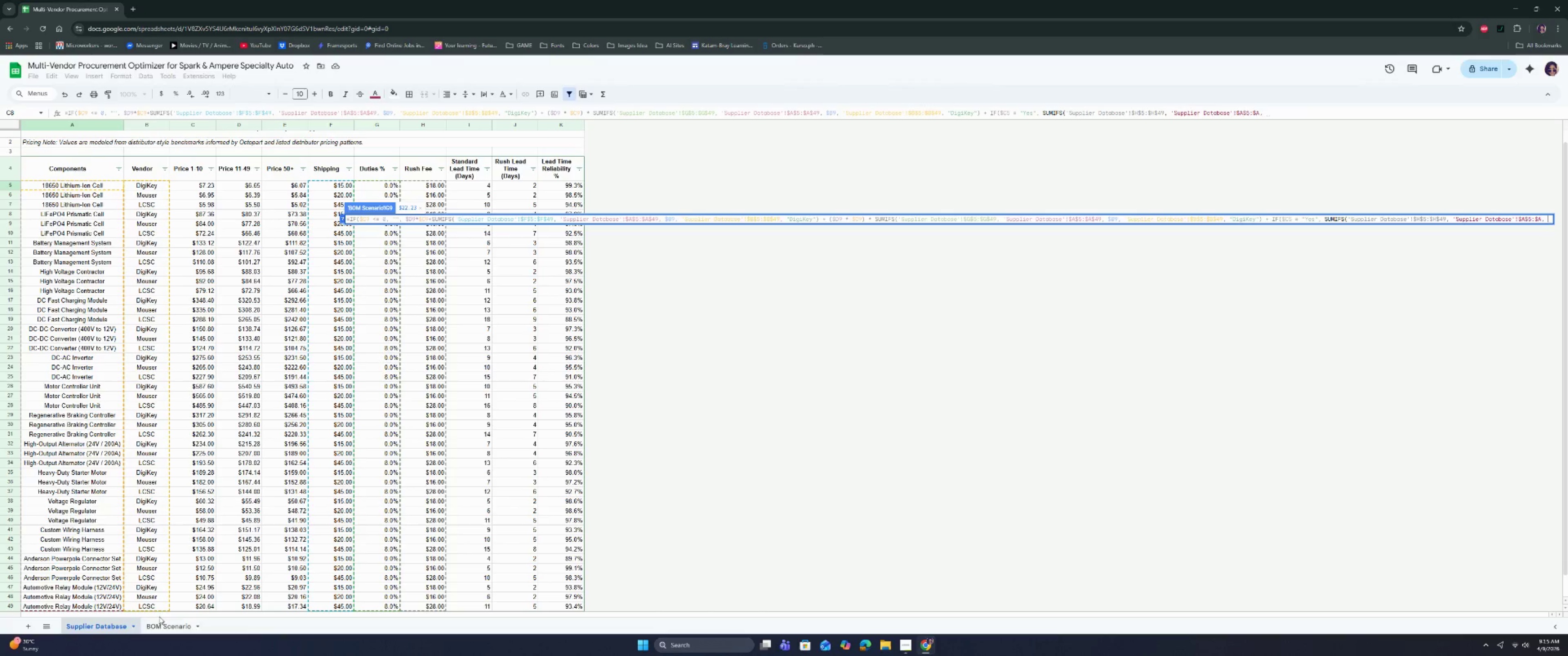 
left_click([164, 627])
 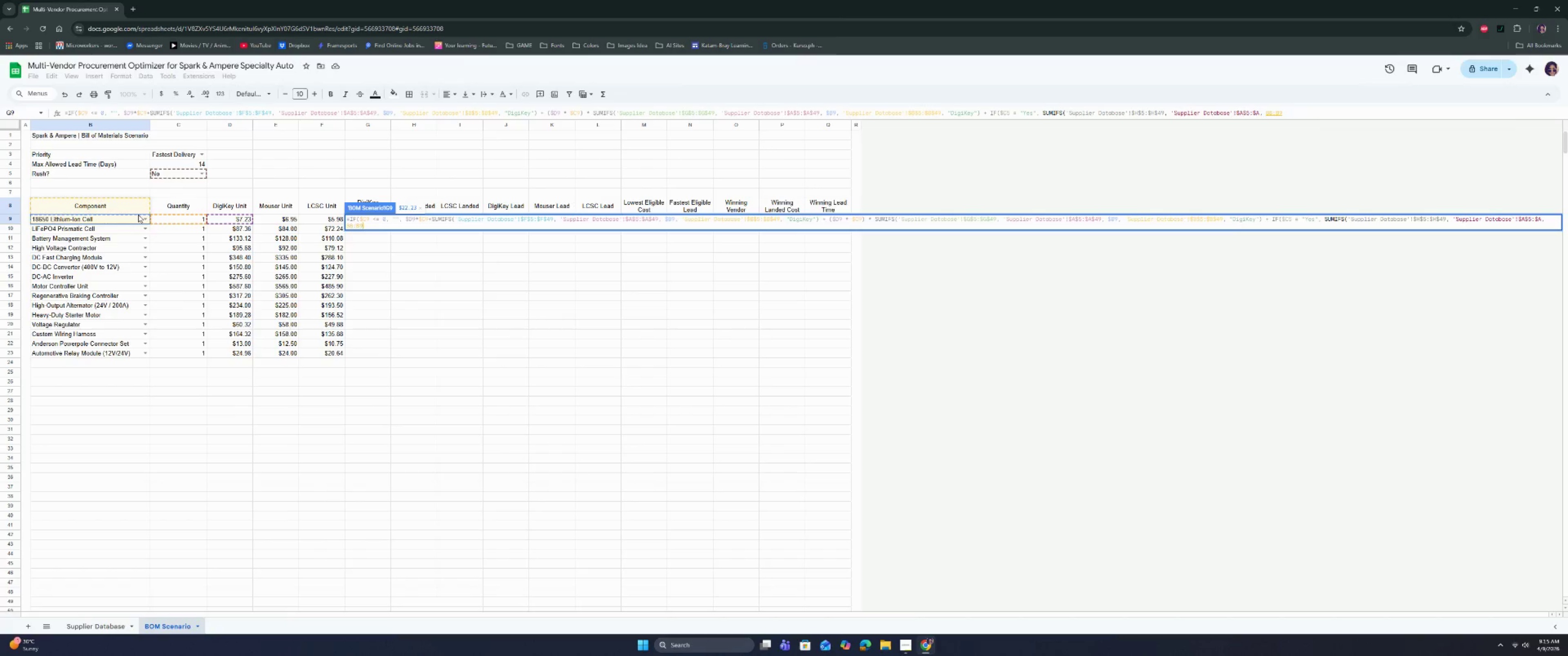 
left_click([131, 219])
 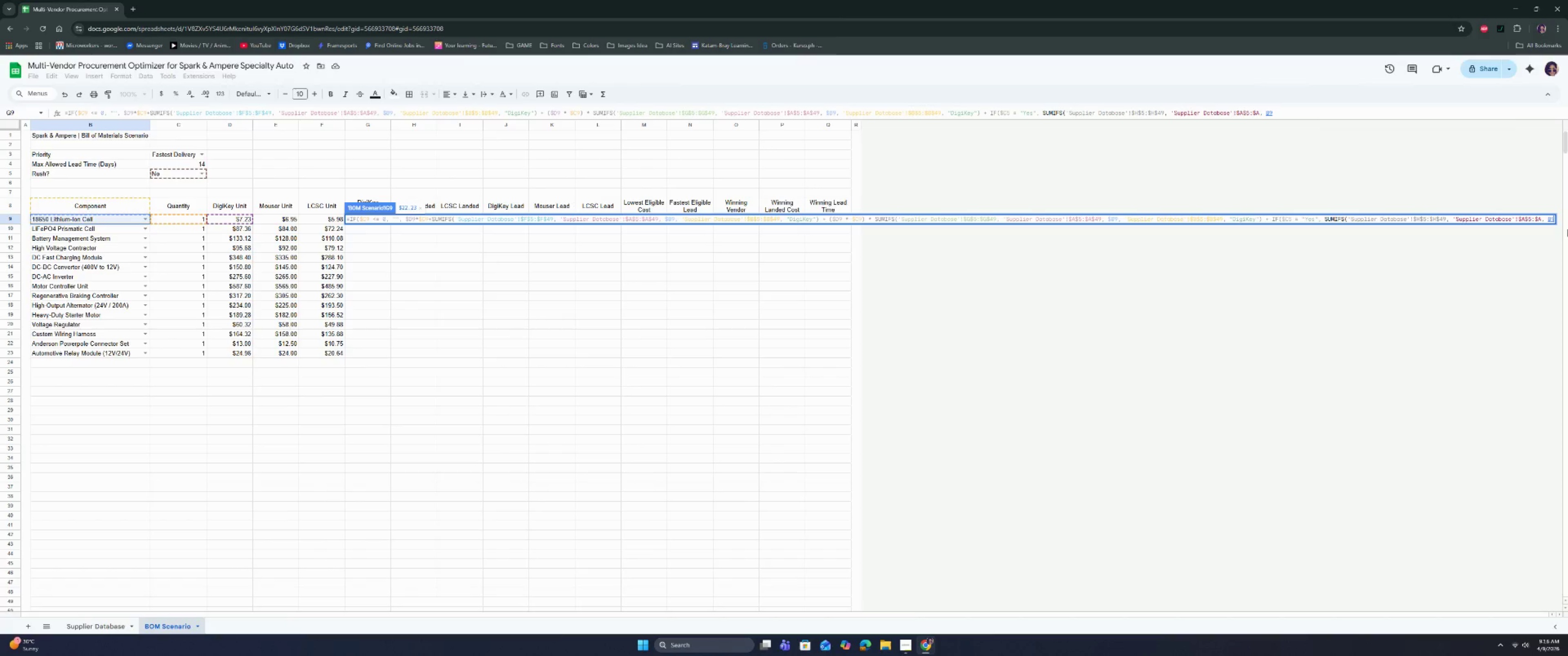 
left_click([1549, 218])
 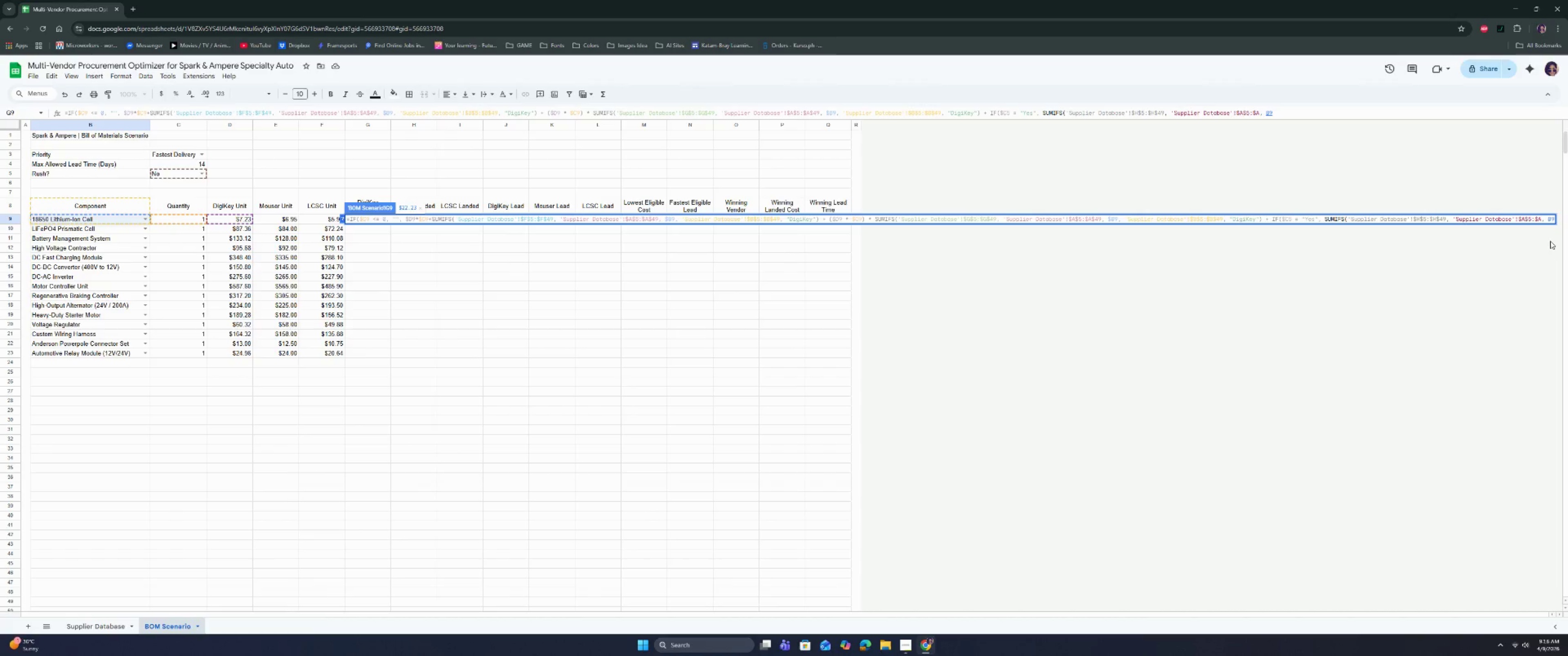 
key(Shift+4)
 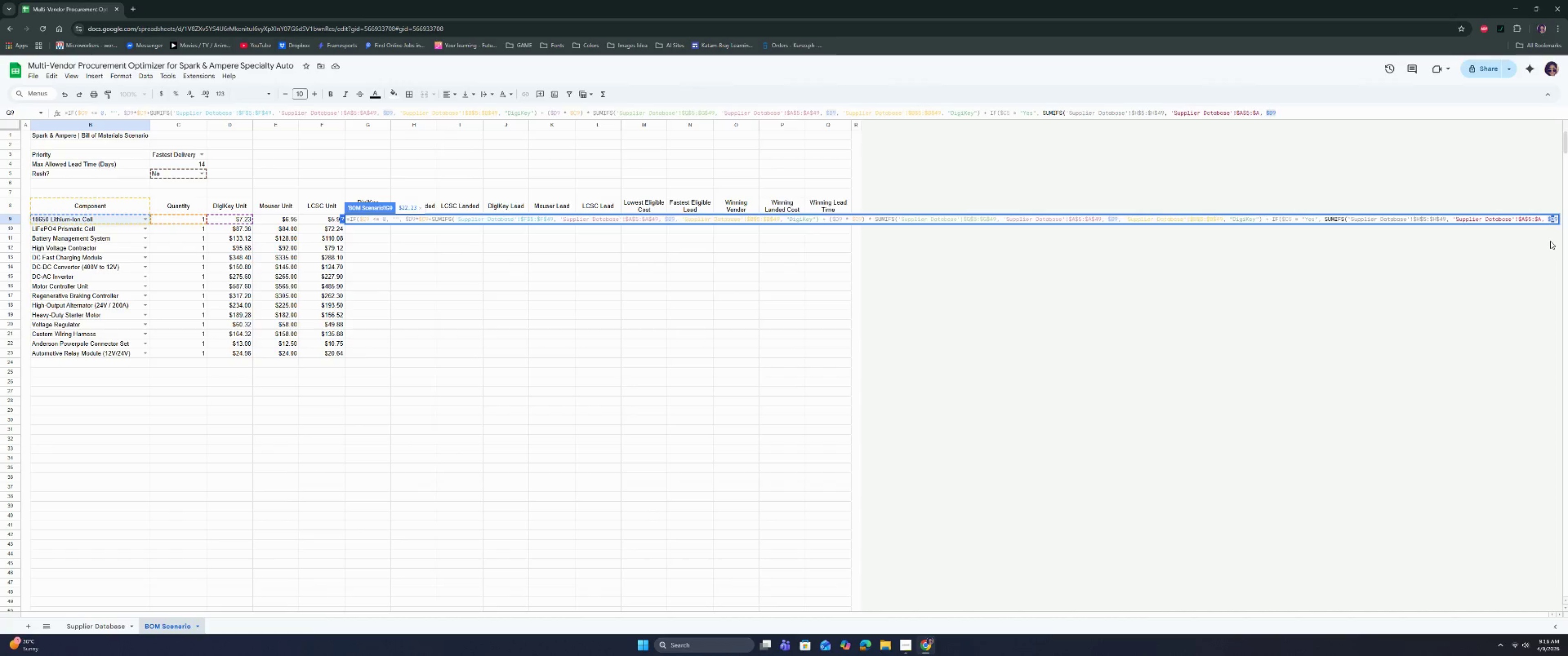 
key(Shift+ArrowRight)
 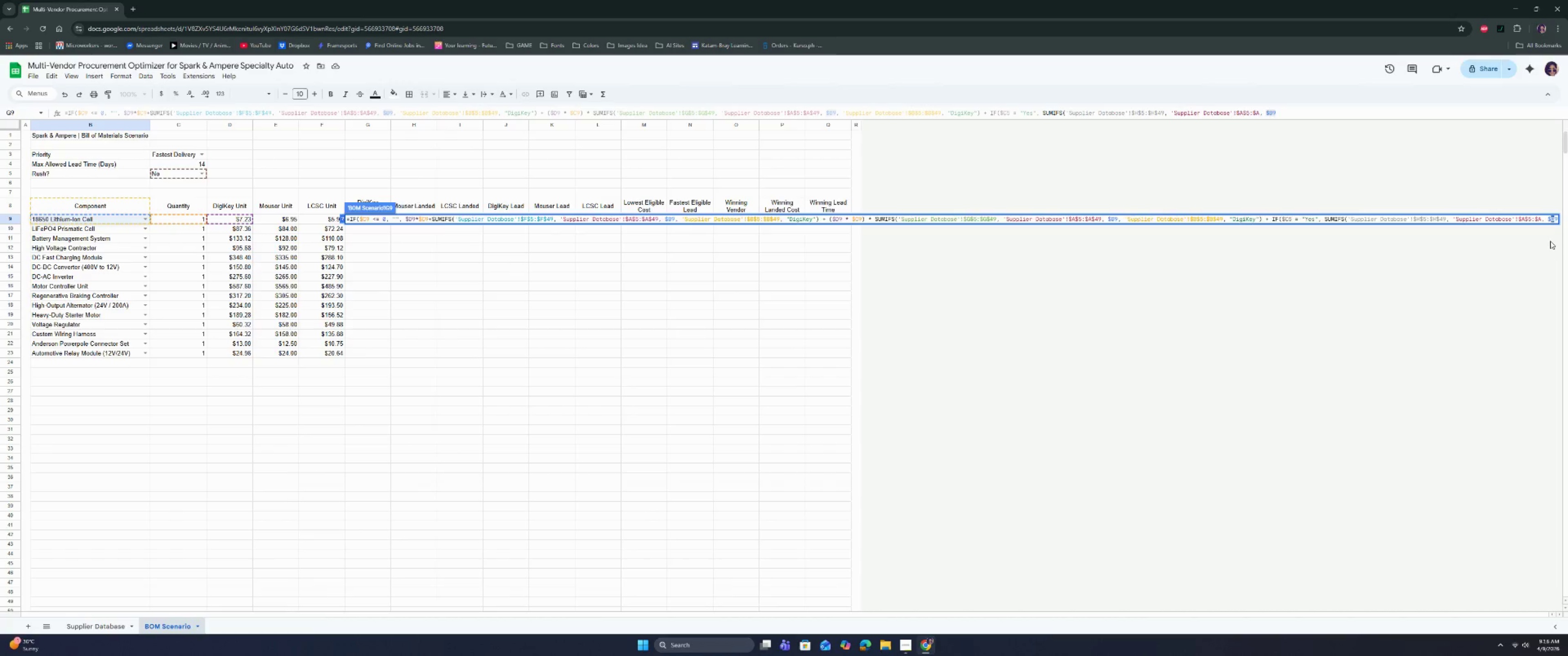 
key(ArrowRight)
 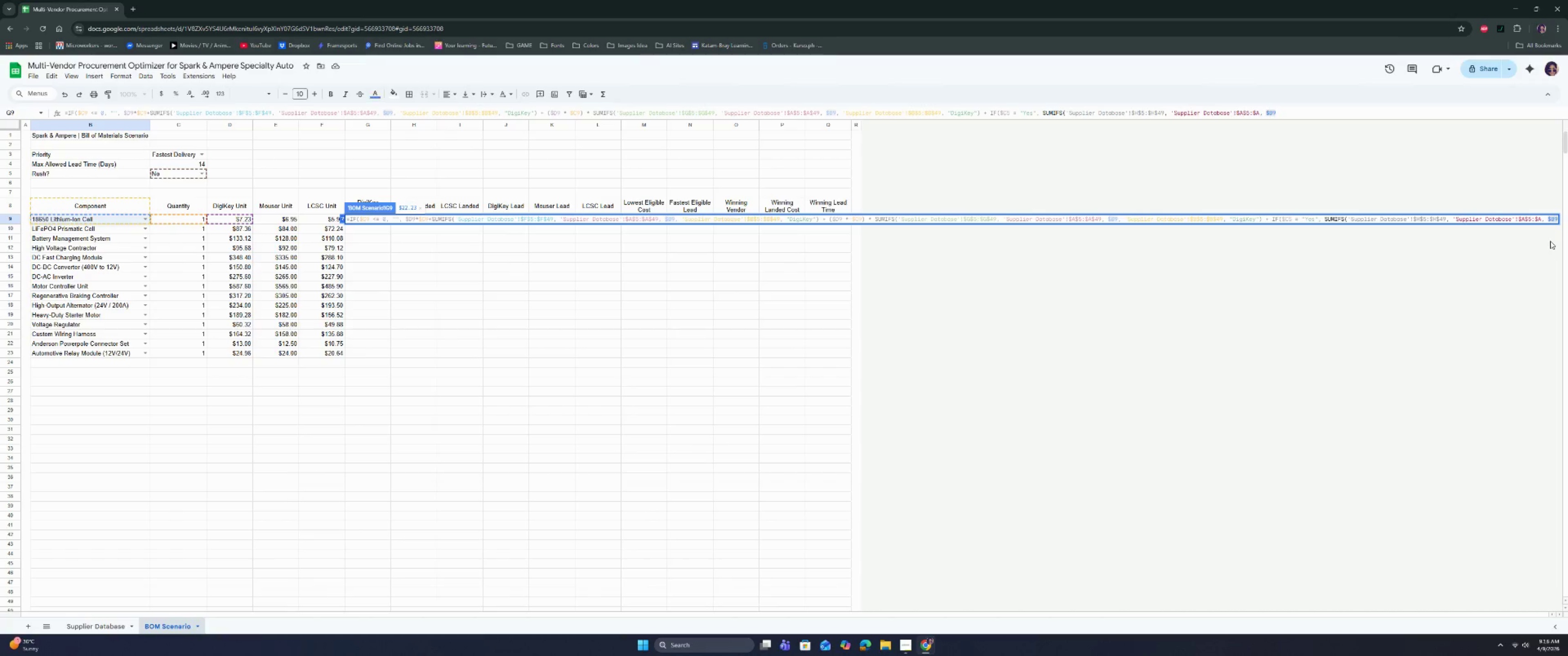 
key(ArrowRight)
 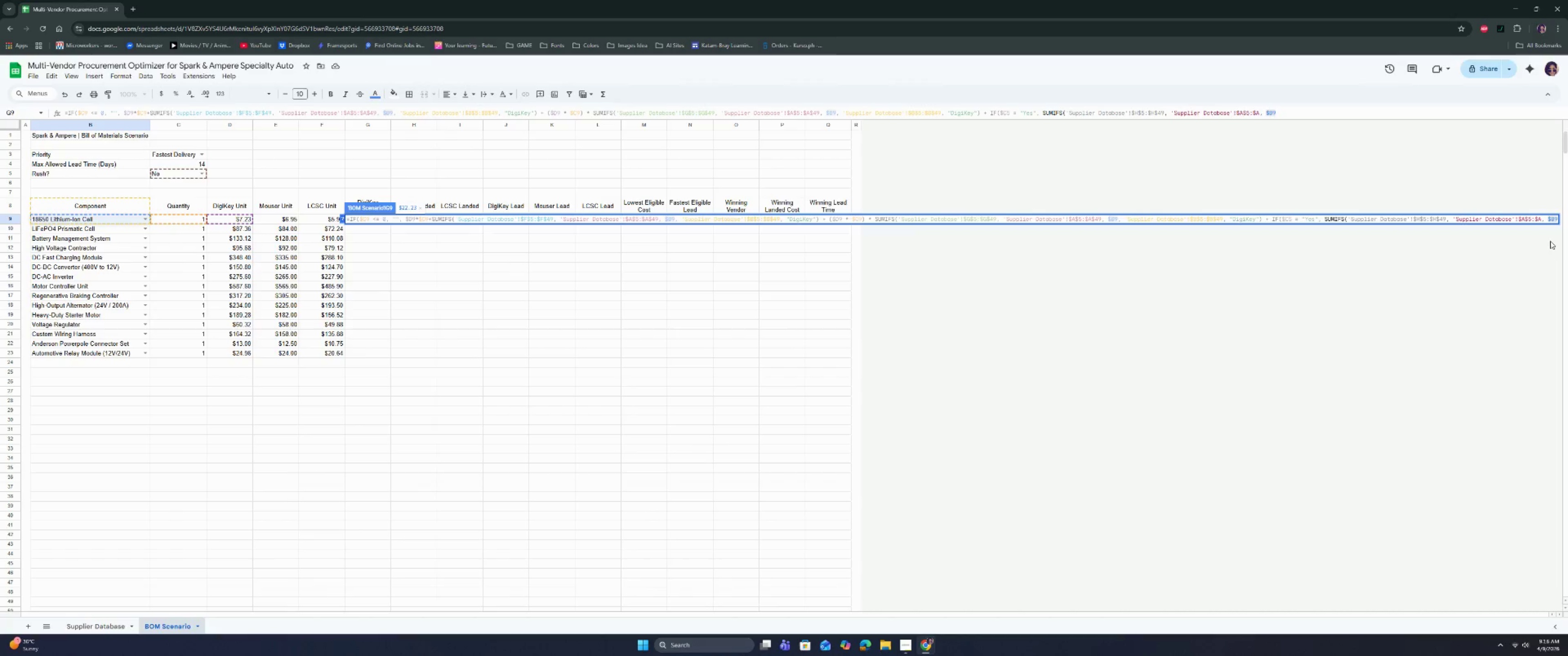 
key(Comma)
 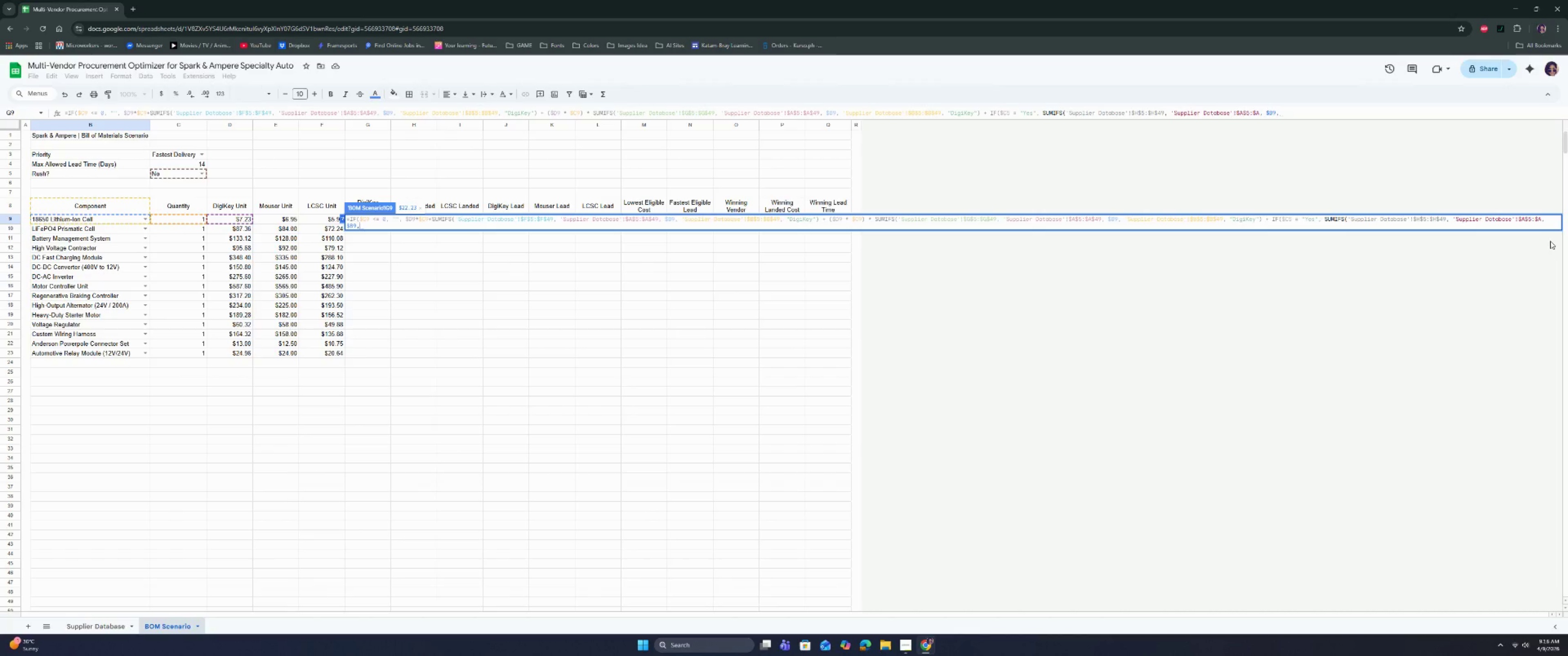 
key(Space)
 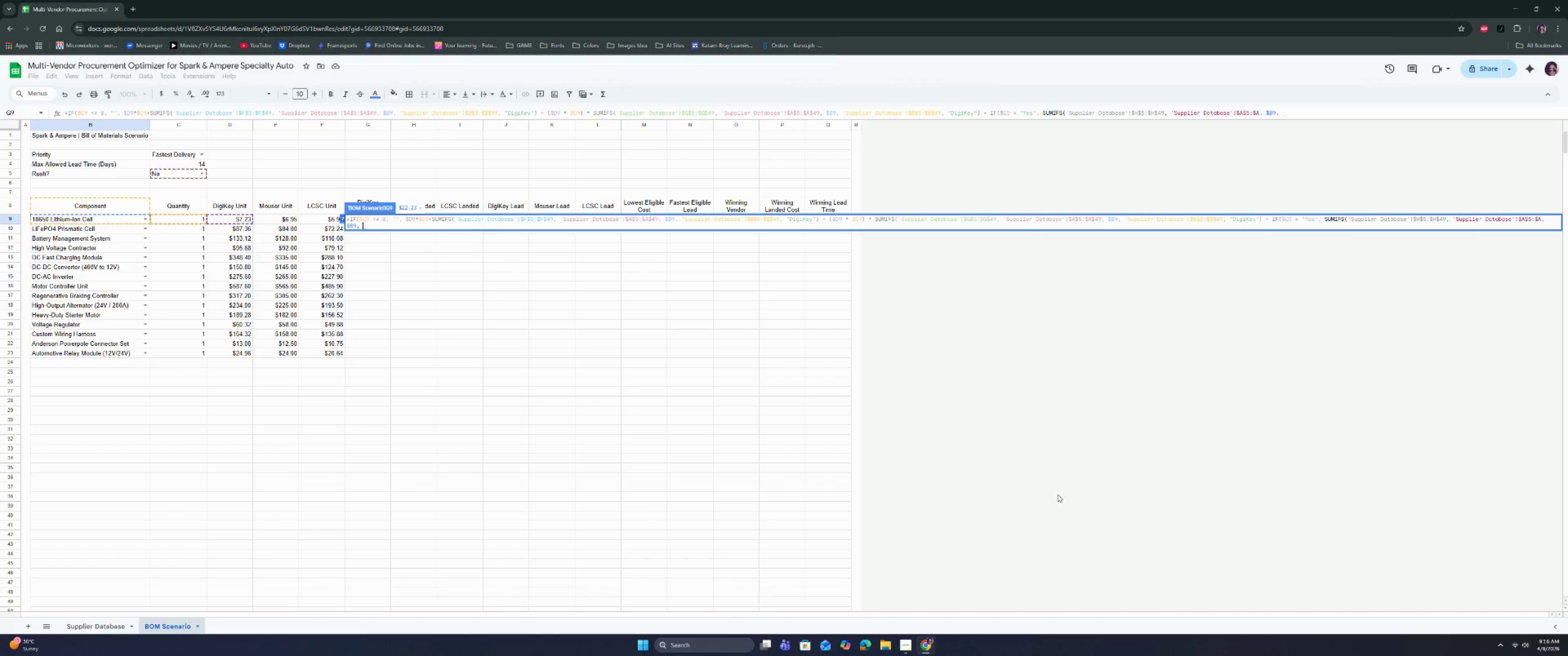 
wait(6.19)
 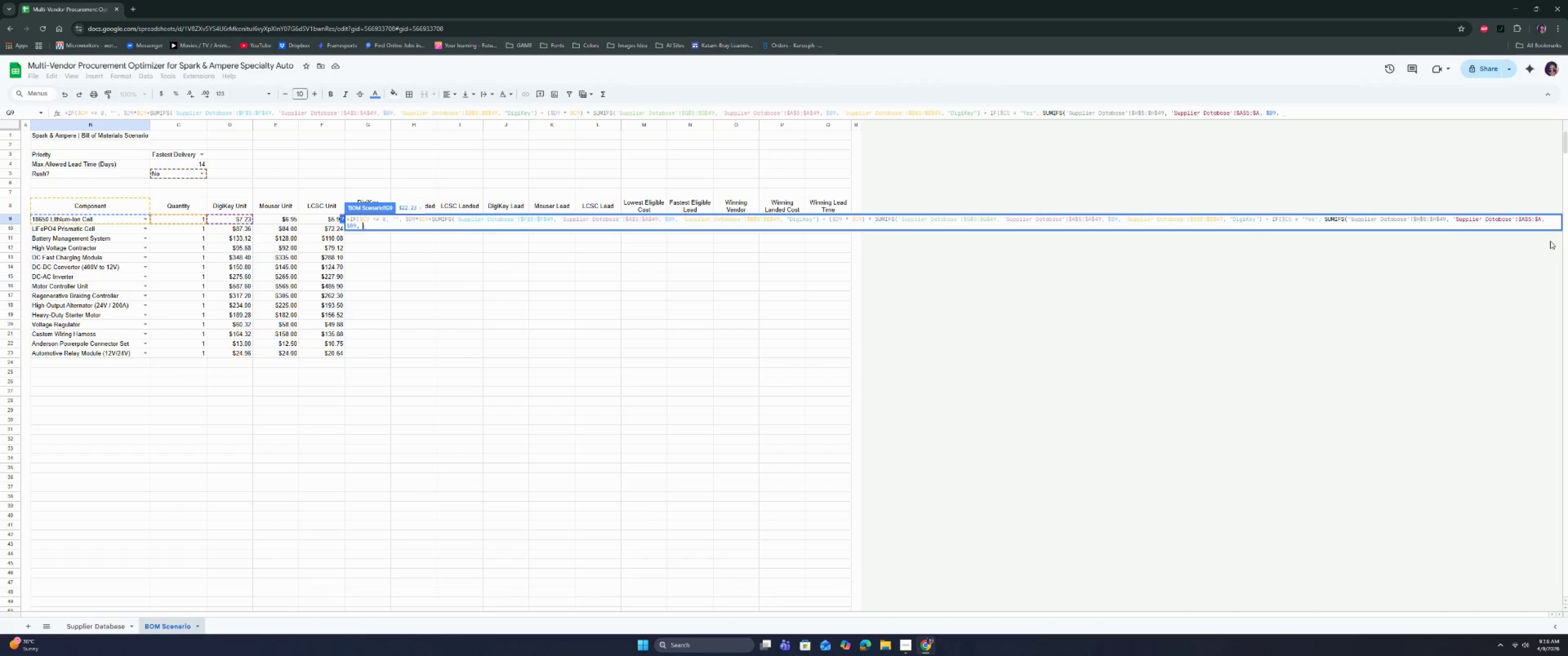 
left_click([99, 629])
 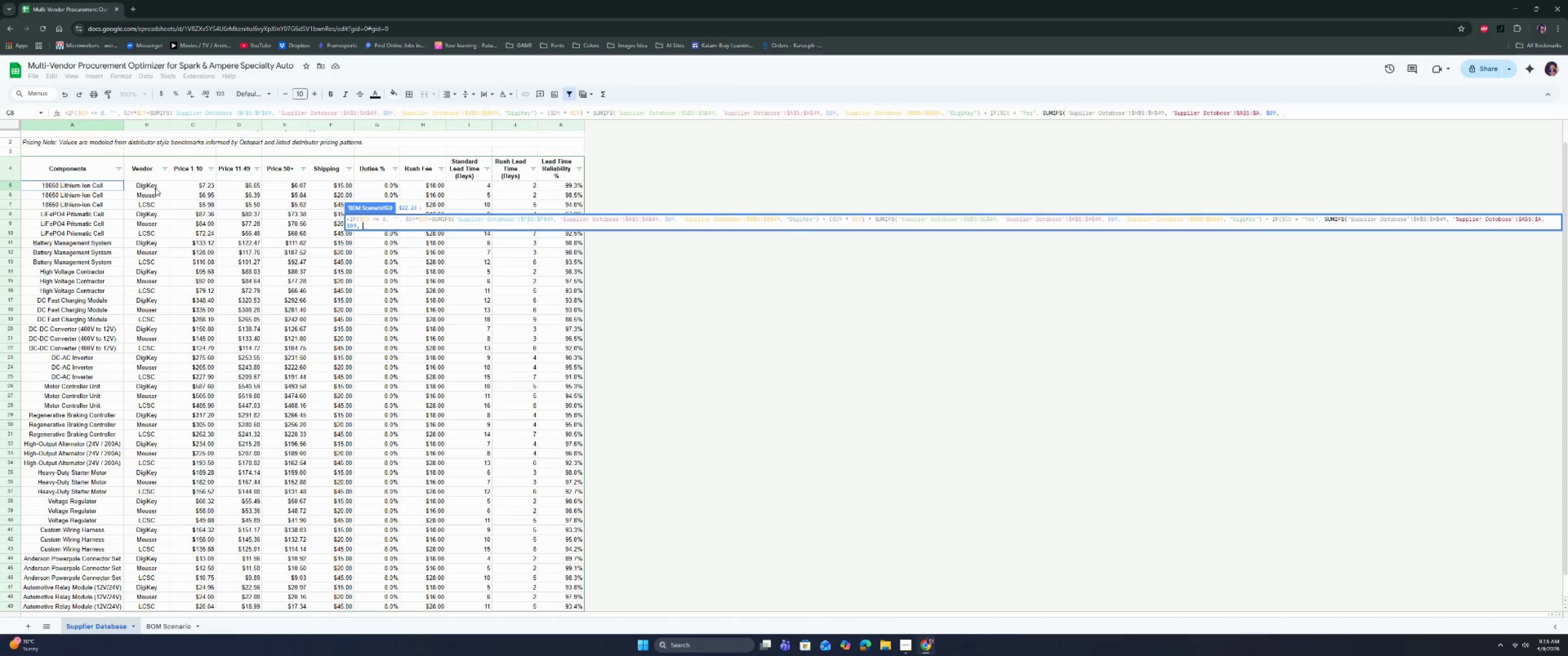 
left_click([155, 186])
 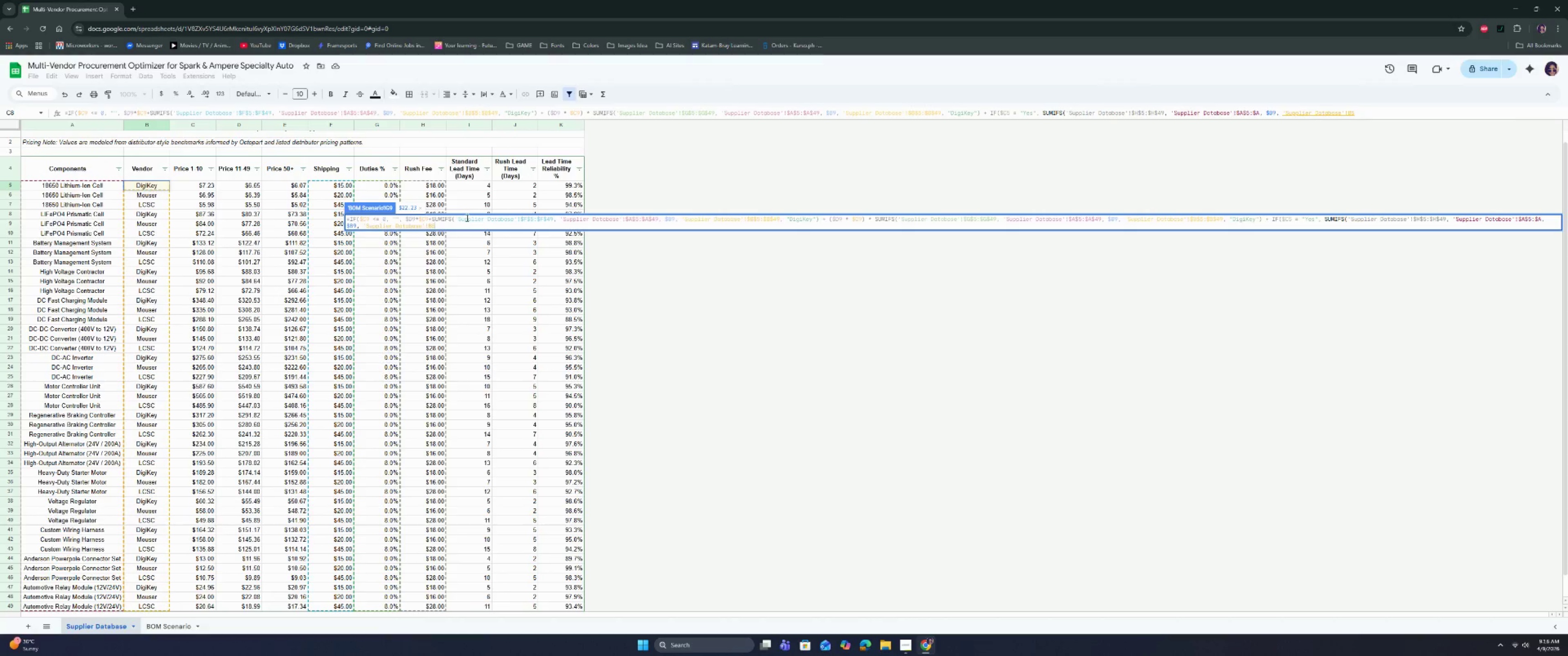 
key(Shift+ShiftRight)
 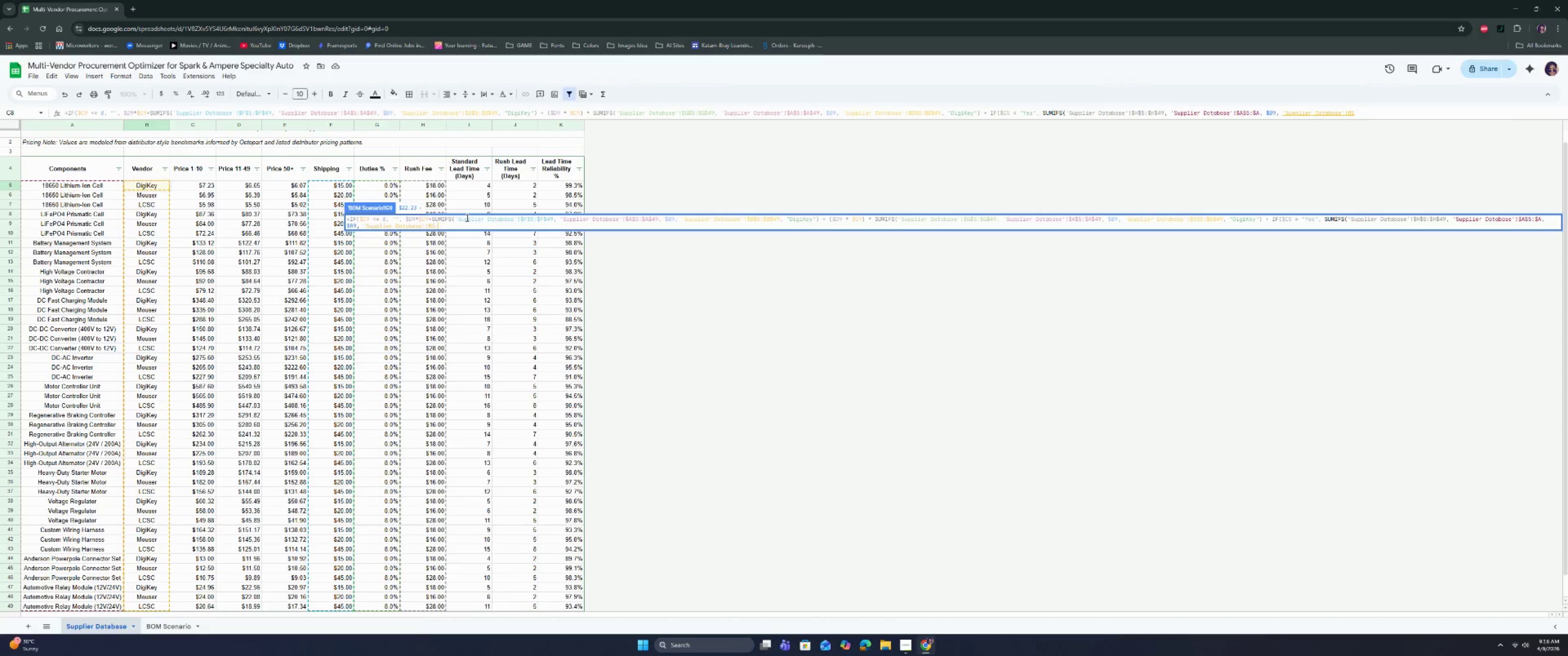 
key(Shift+Semicolon)
 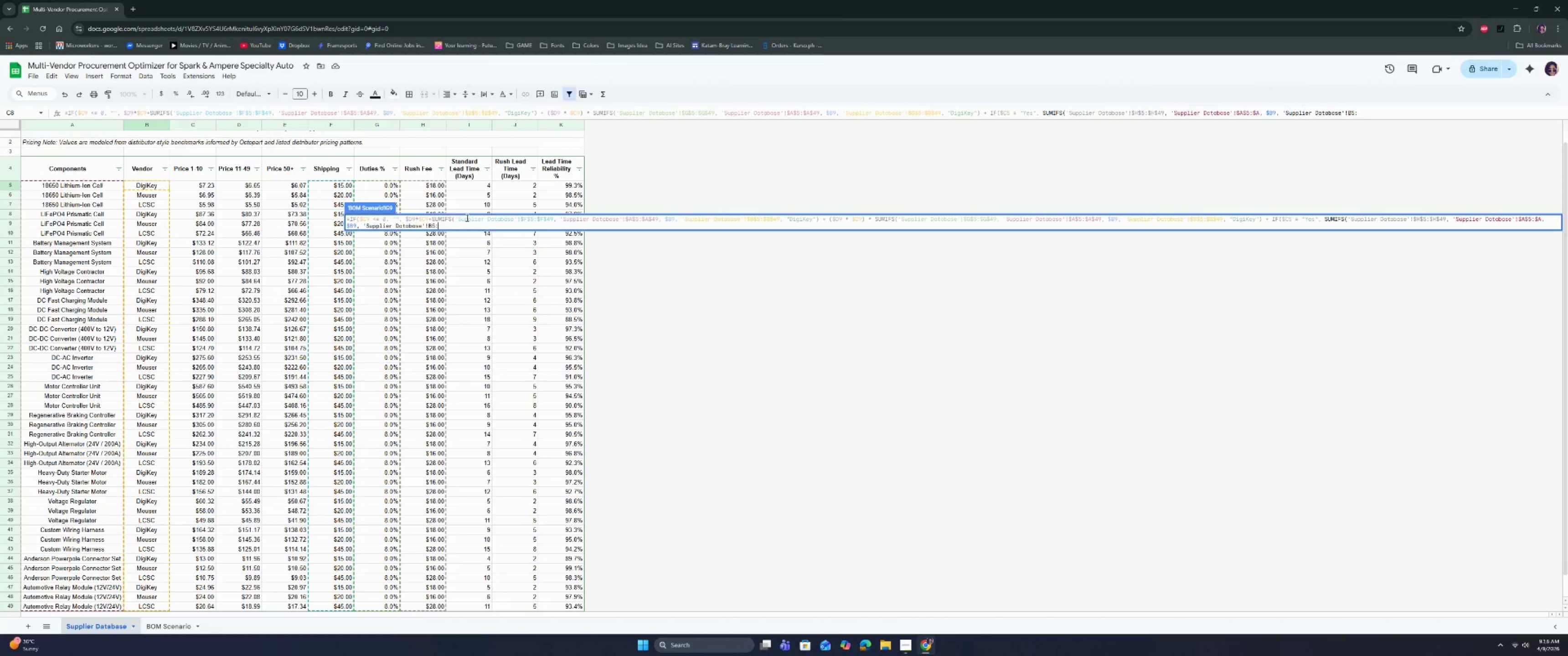 
key(B)
 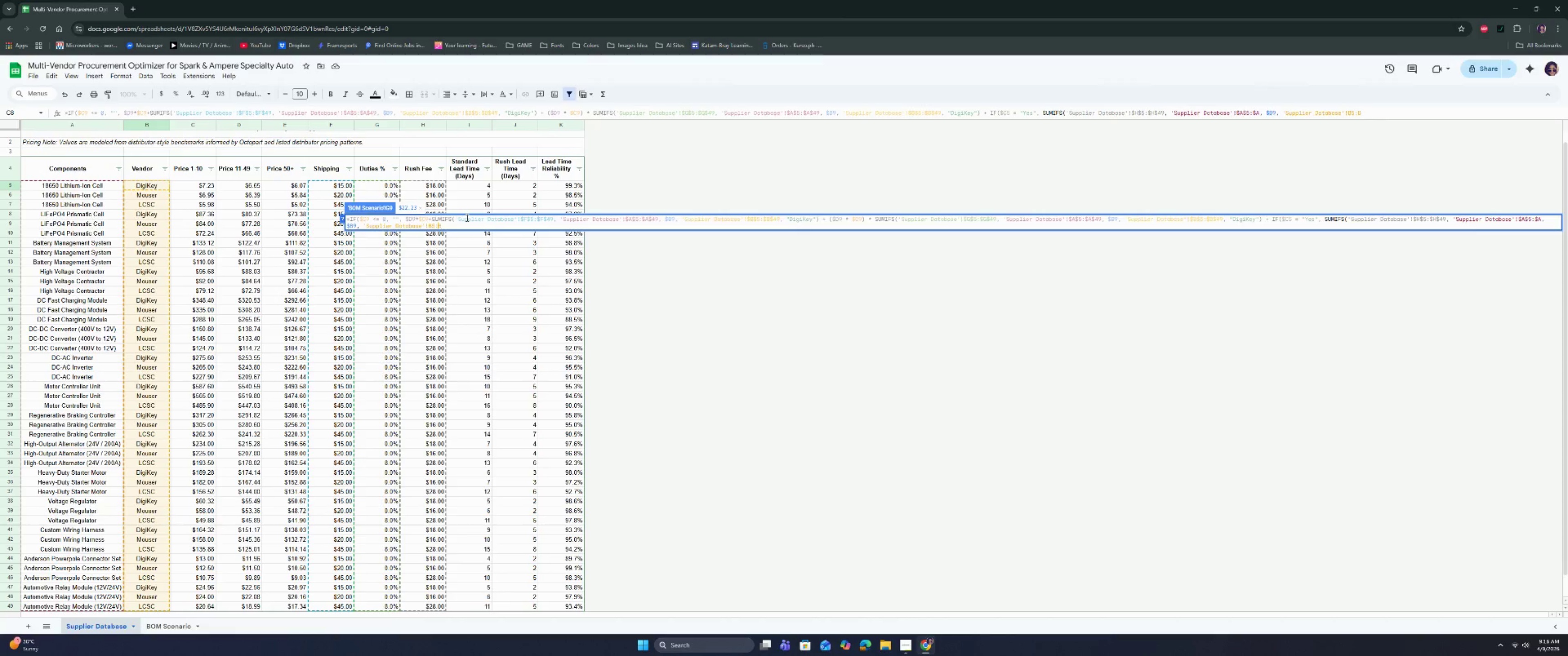 
key(ArrowLeft)
 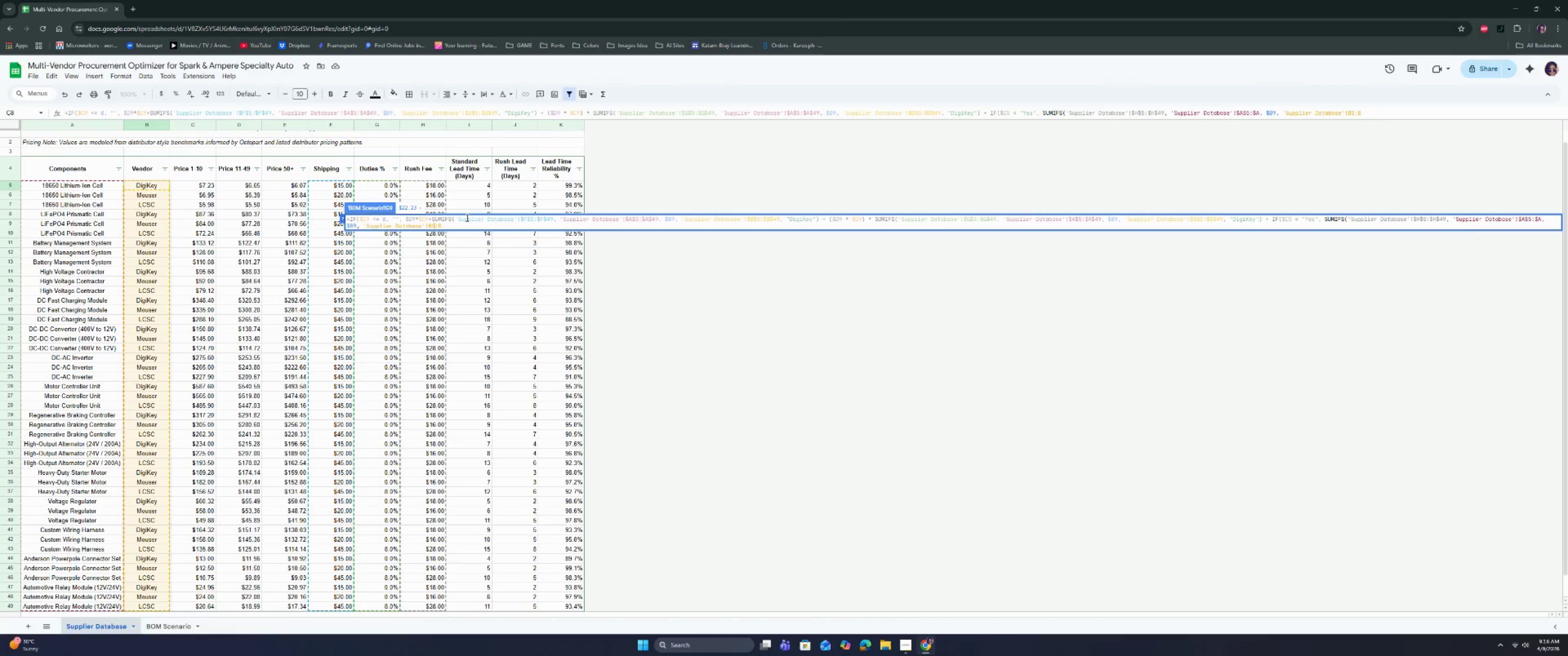 
key(ArrowLeft)
 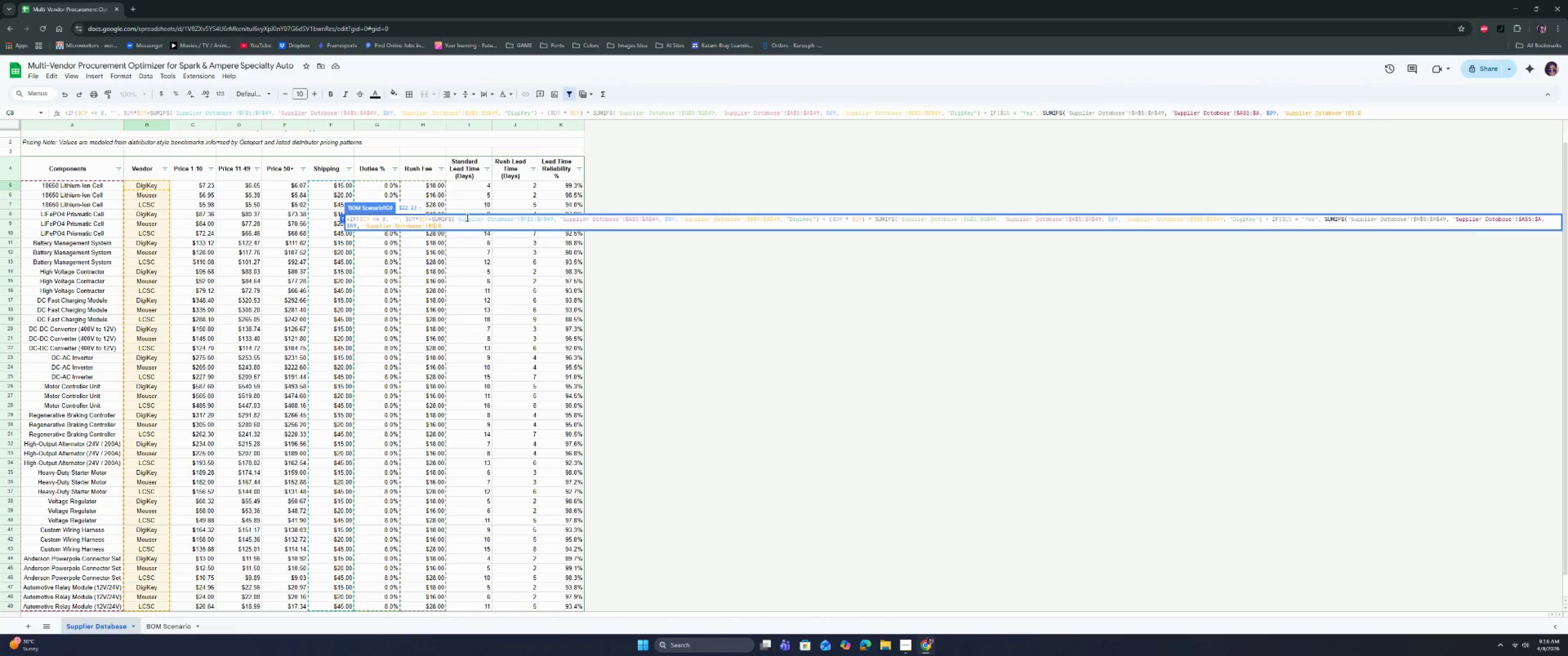 
key(ArrowLeft)
 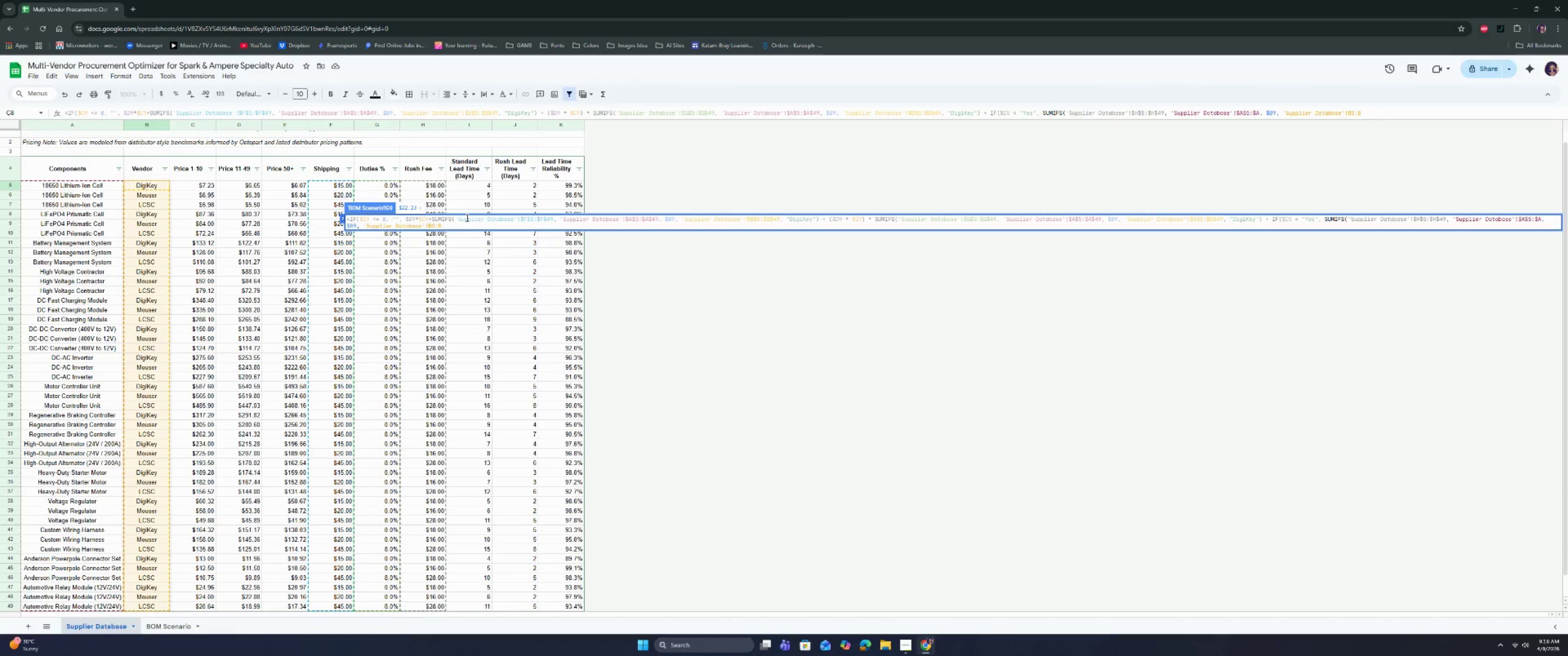 
key(ArrowLeft)
 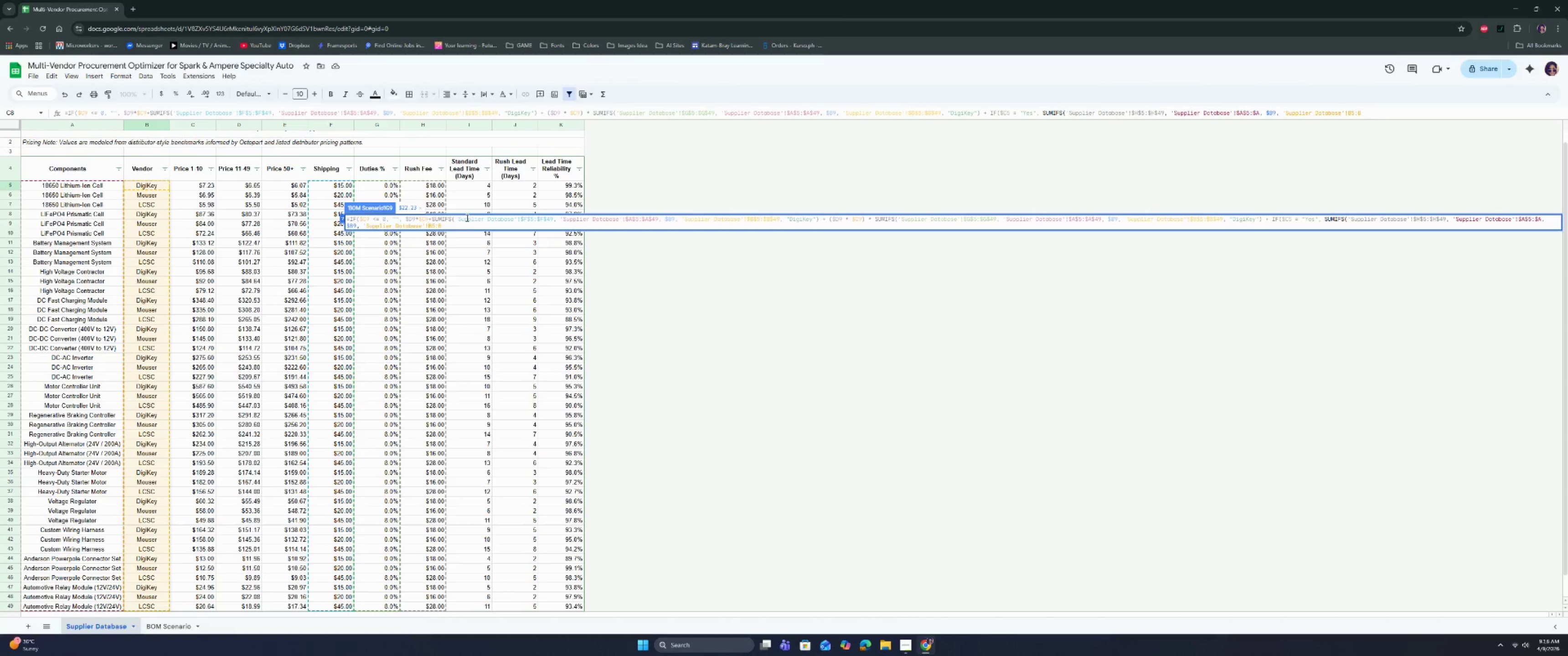 
key(ArrowLeft)
 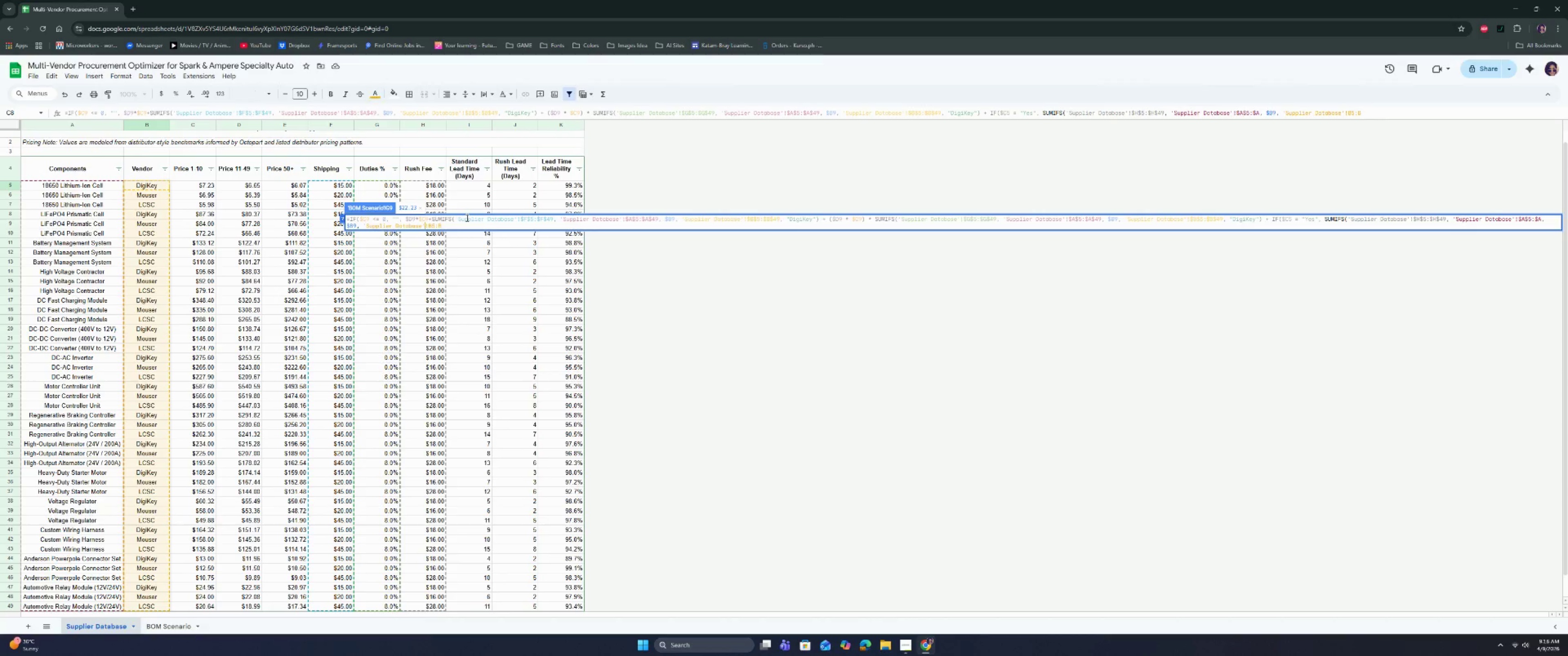 
key(ArrowRight)
 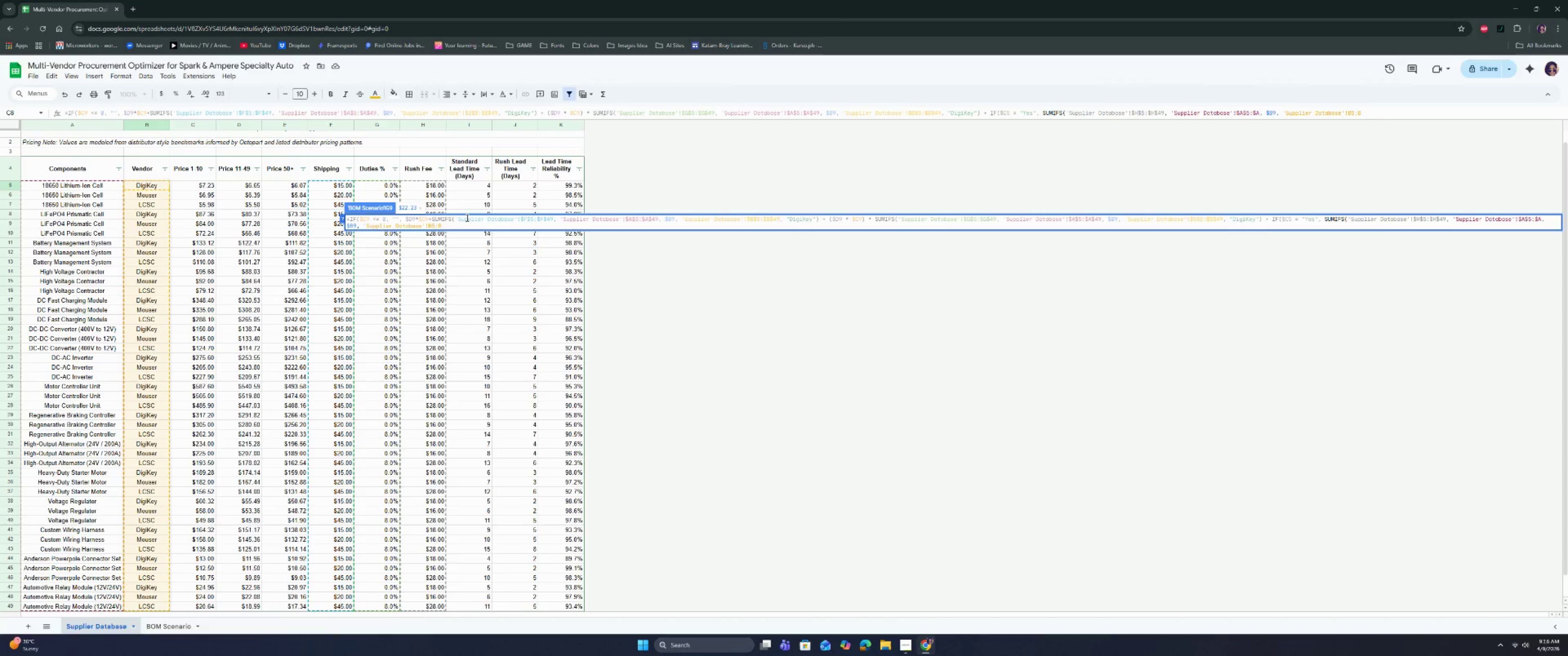 
key(Shift+ShiftRight)
 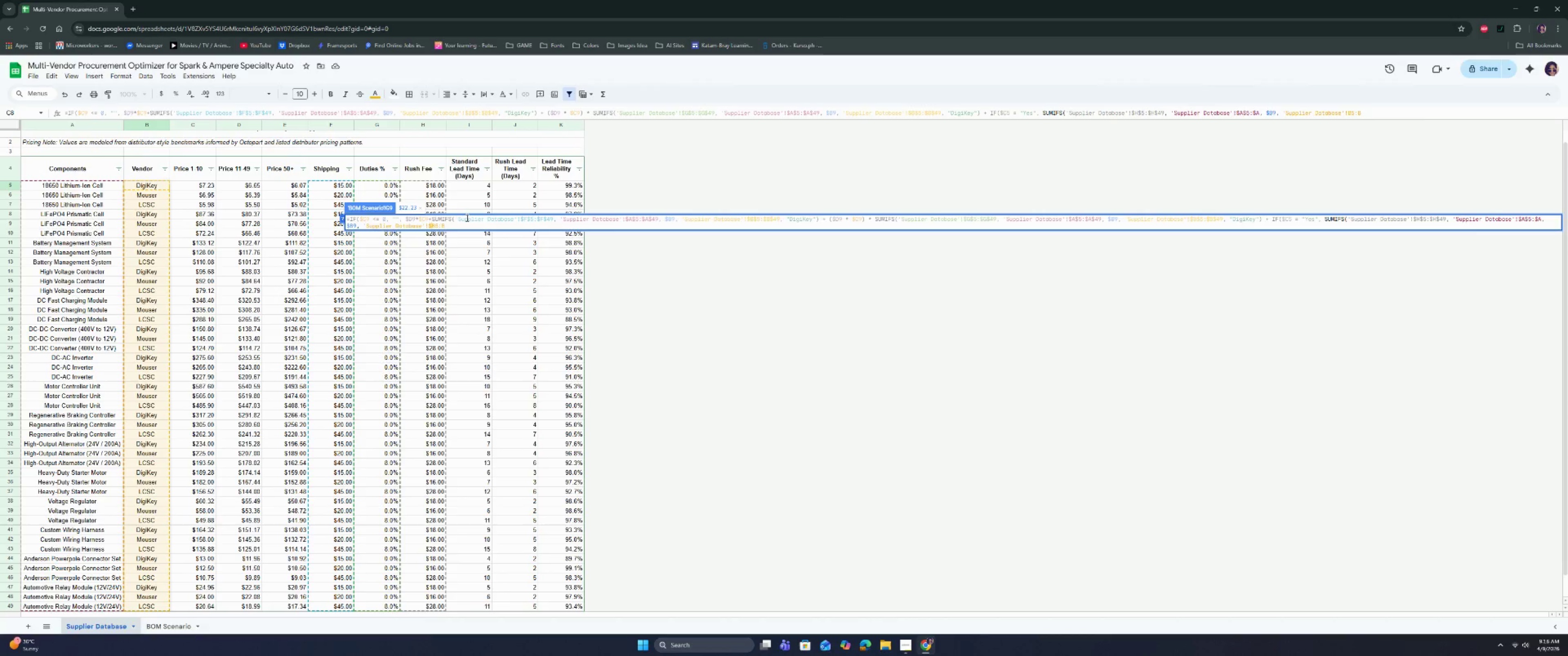 
key(Shift+4)
 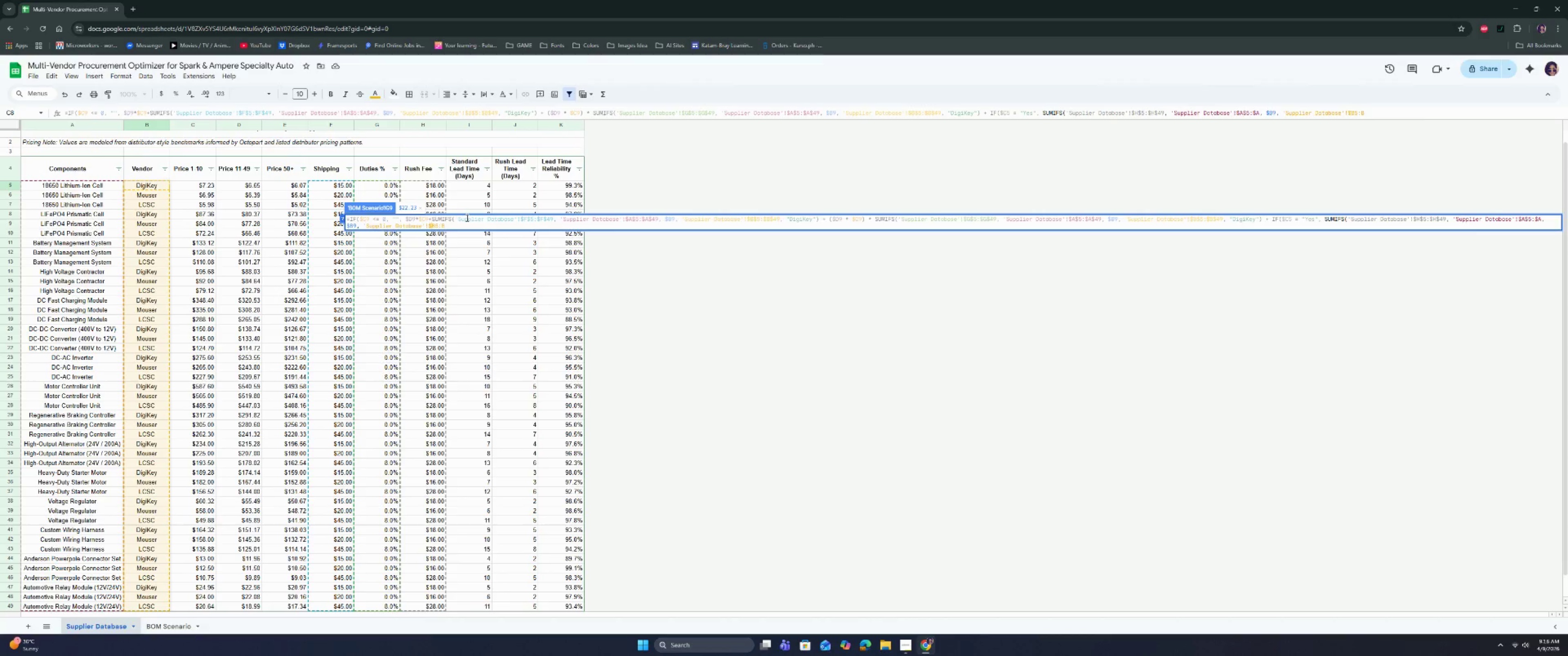 
key(ArrowRight)
 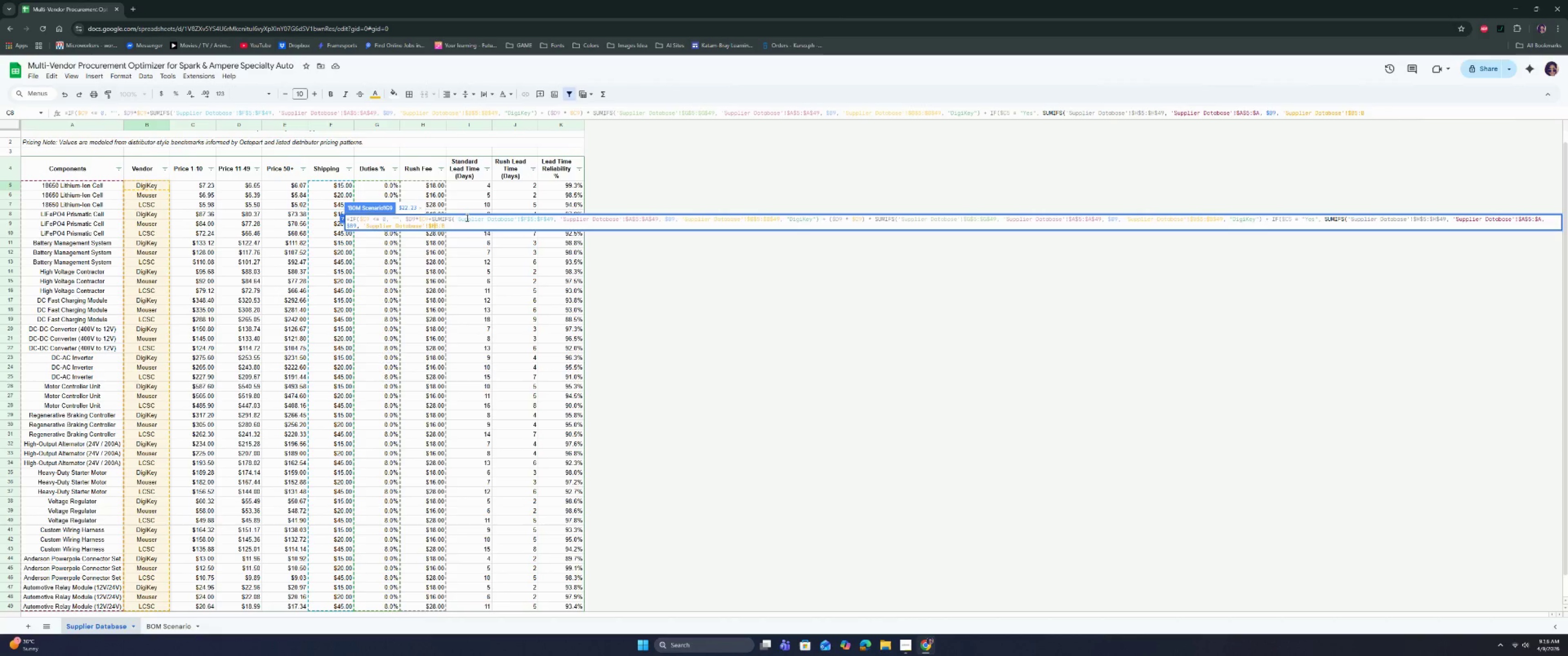 
key(Shift+ShiftRight)
 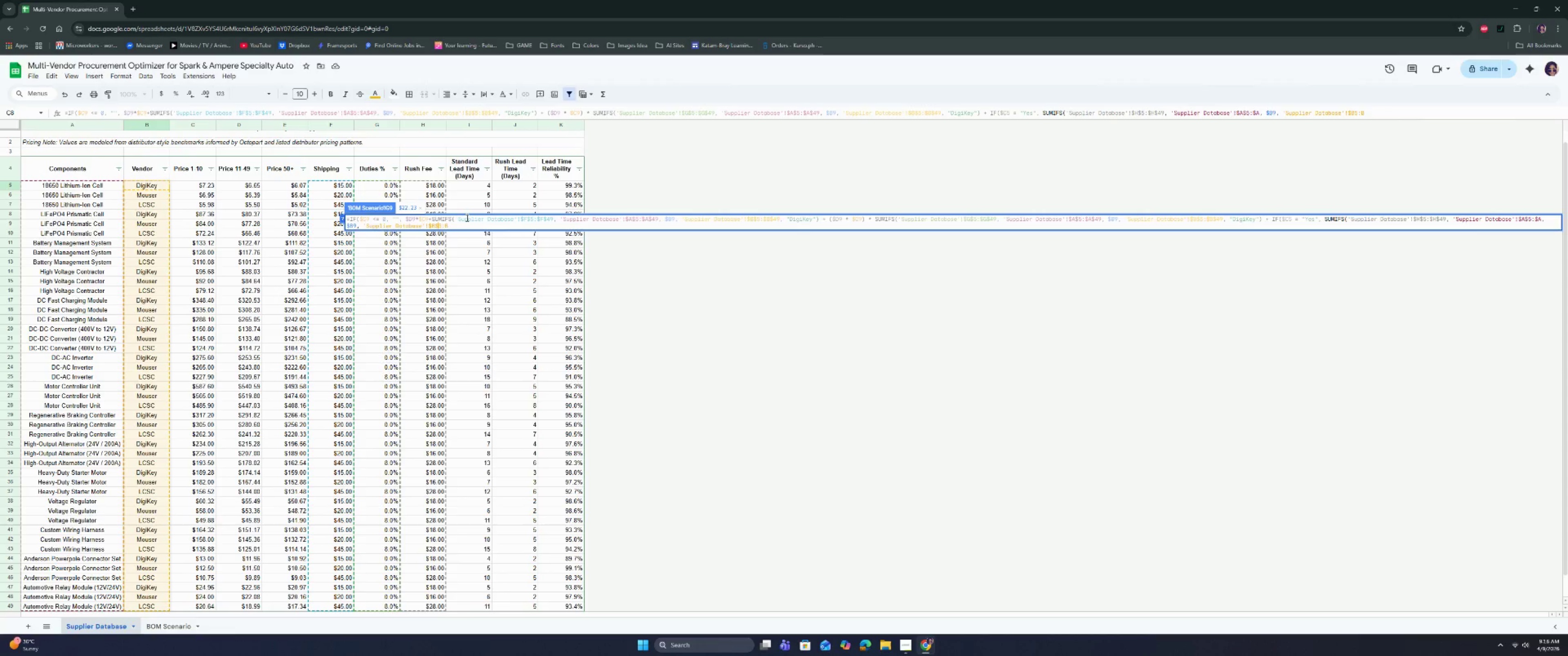 
key(Shift+4)
 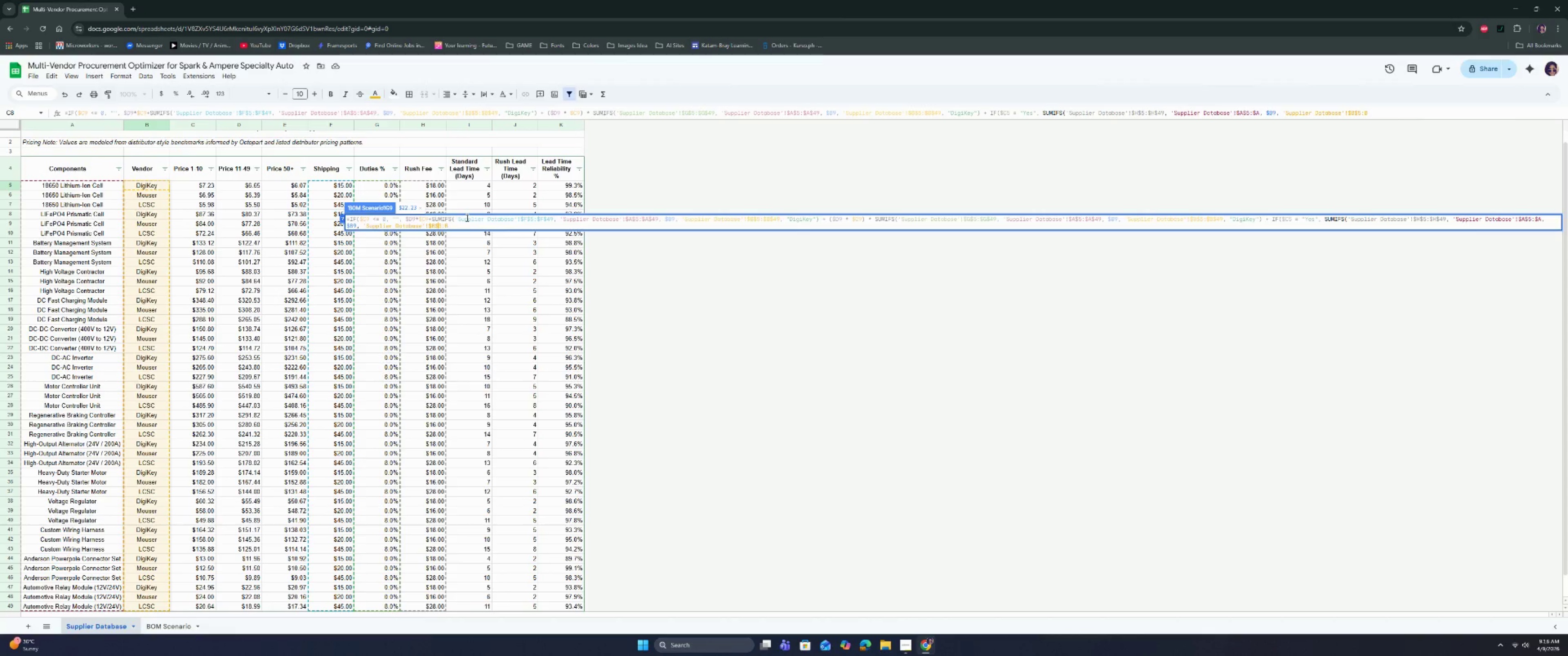 
key(ArrowRight)
 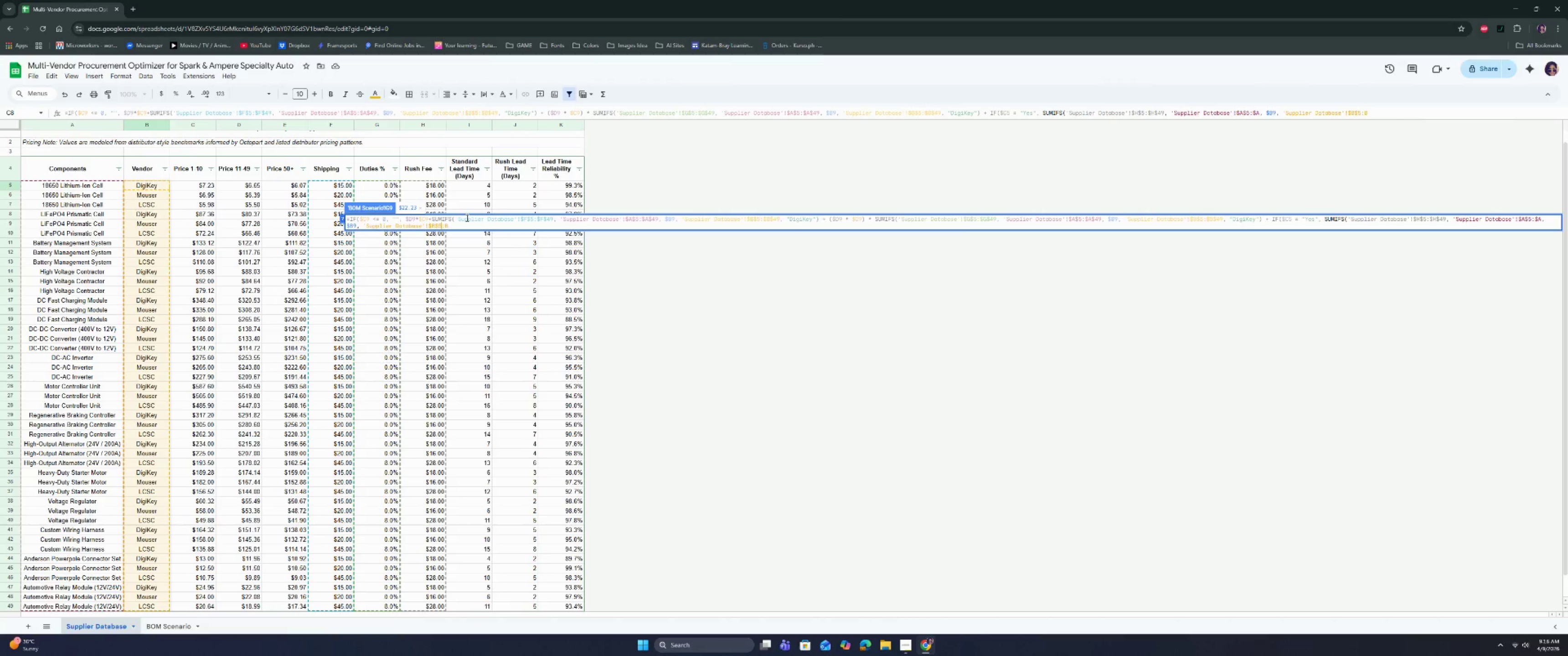 
key(ArrowRight)
 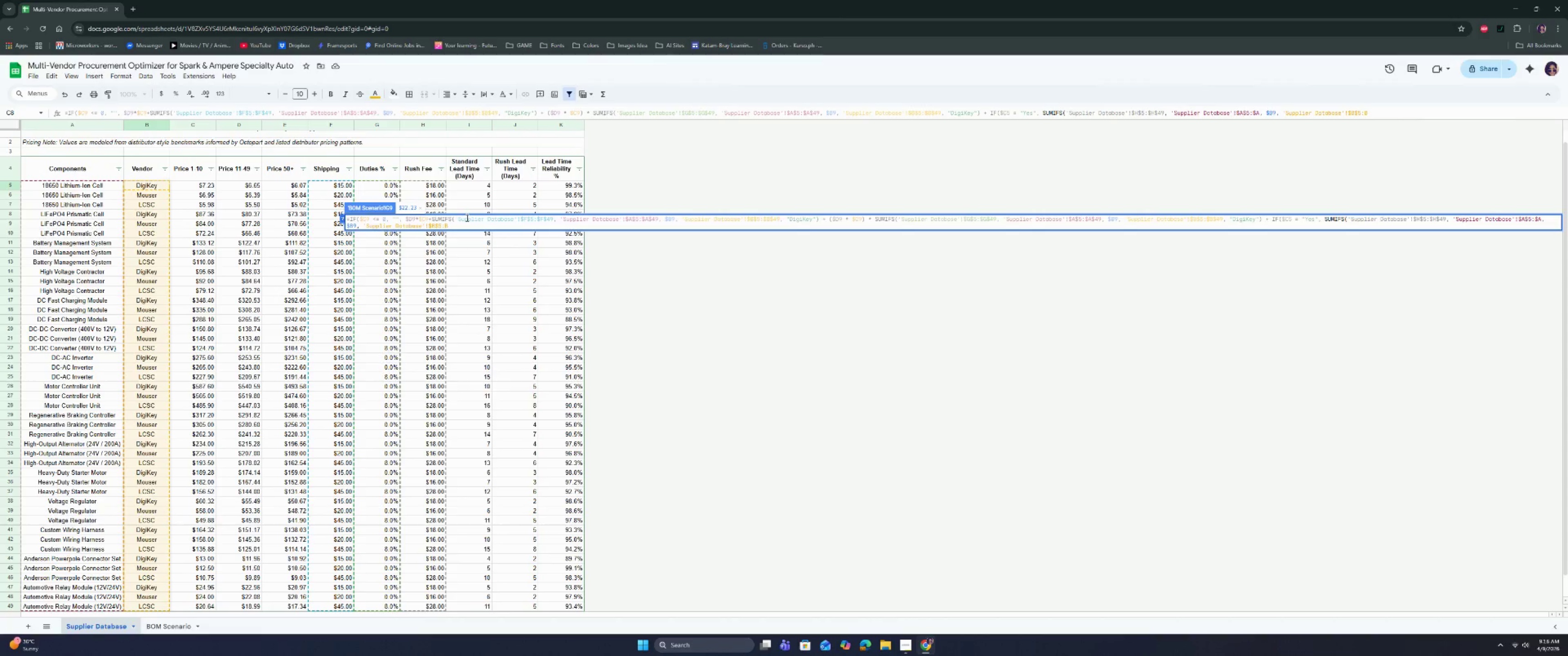 
key(Shift+ShiftRight)
 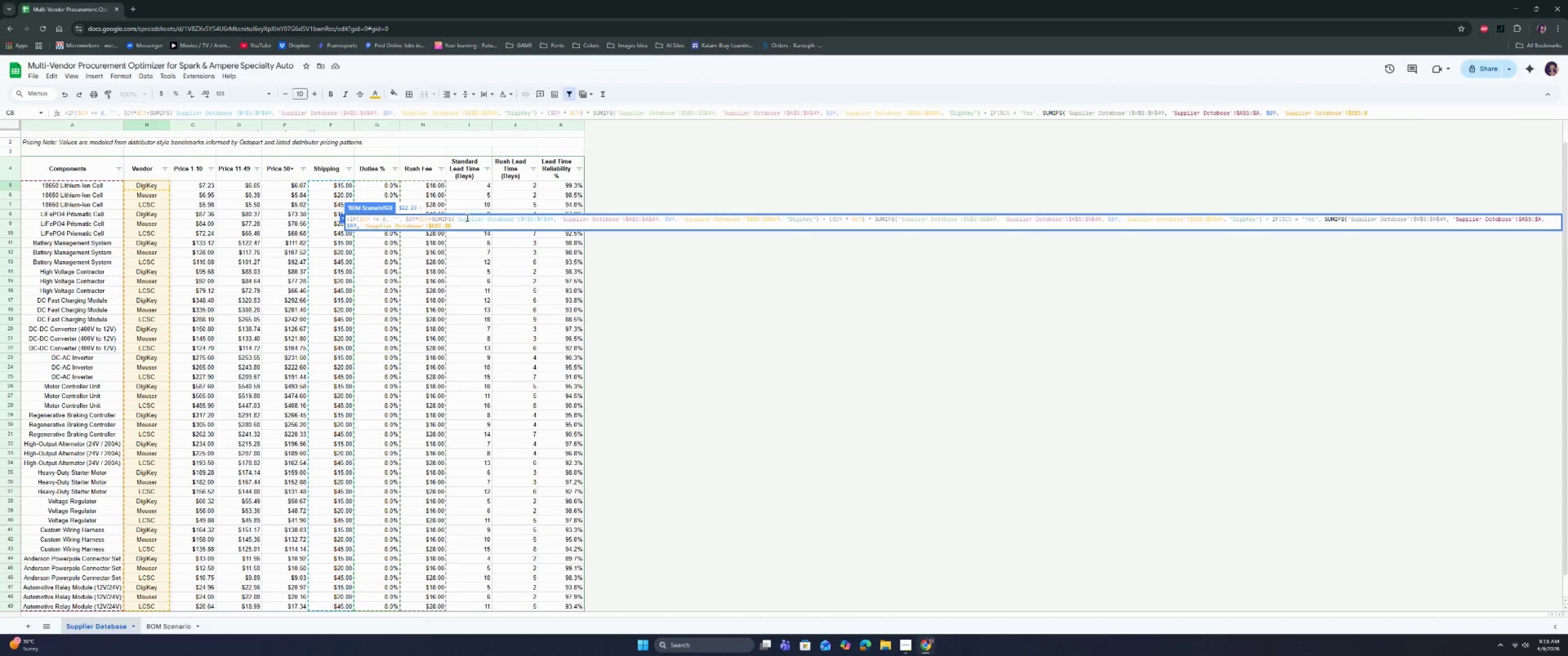 
key(Shift+4)
 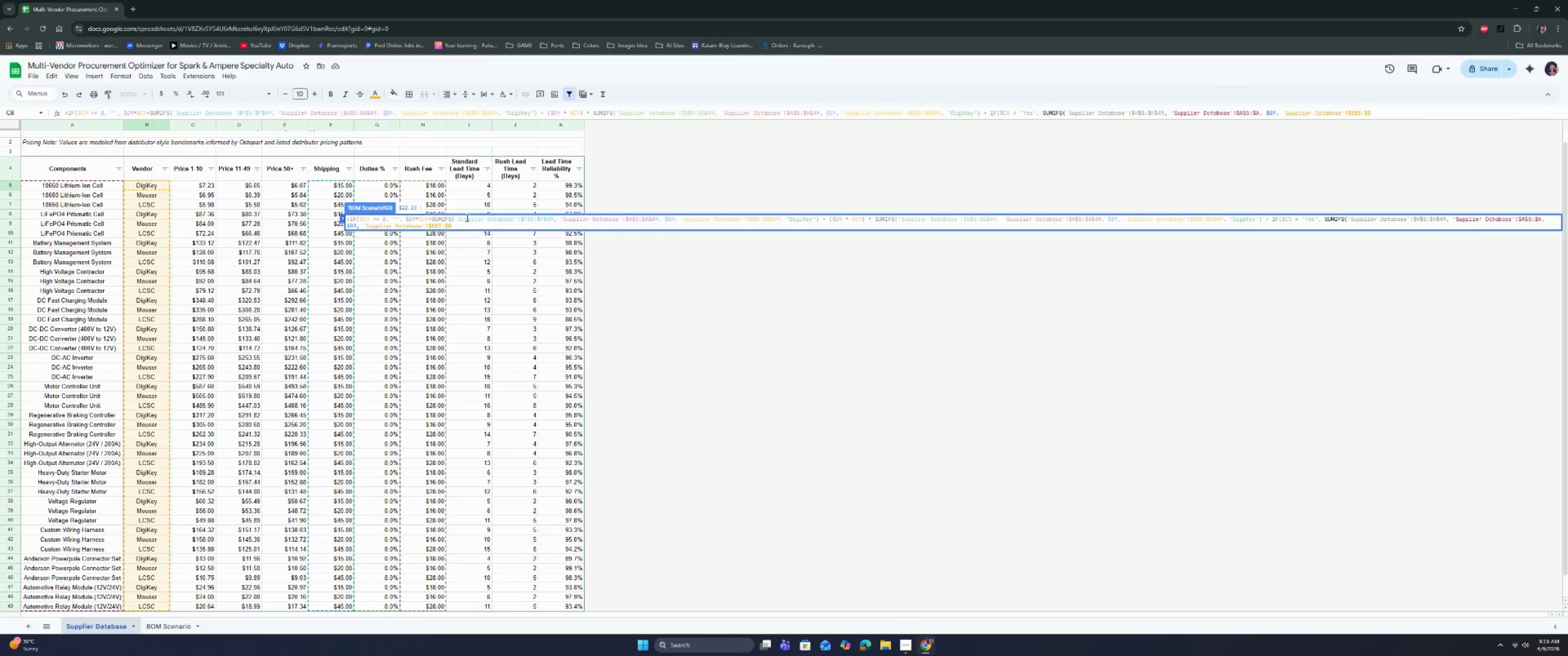 
key(ArrowRight)
 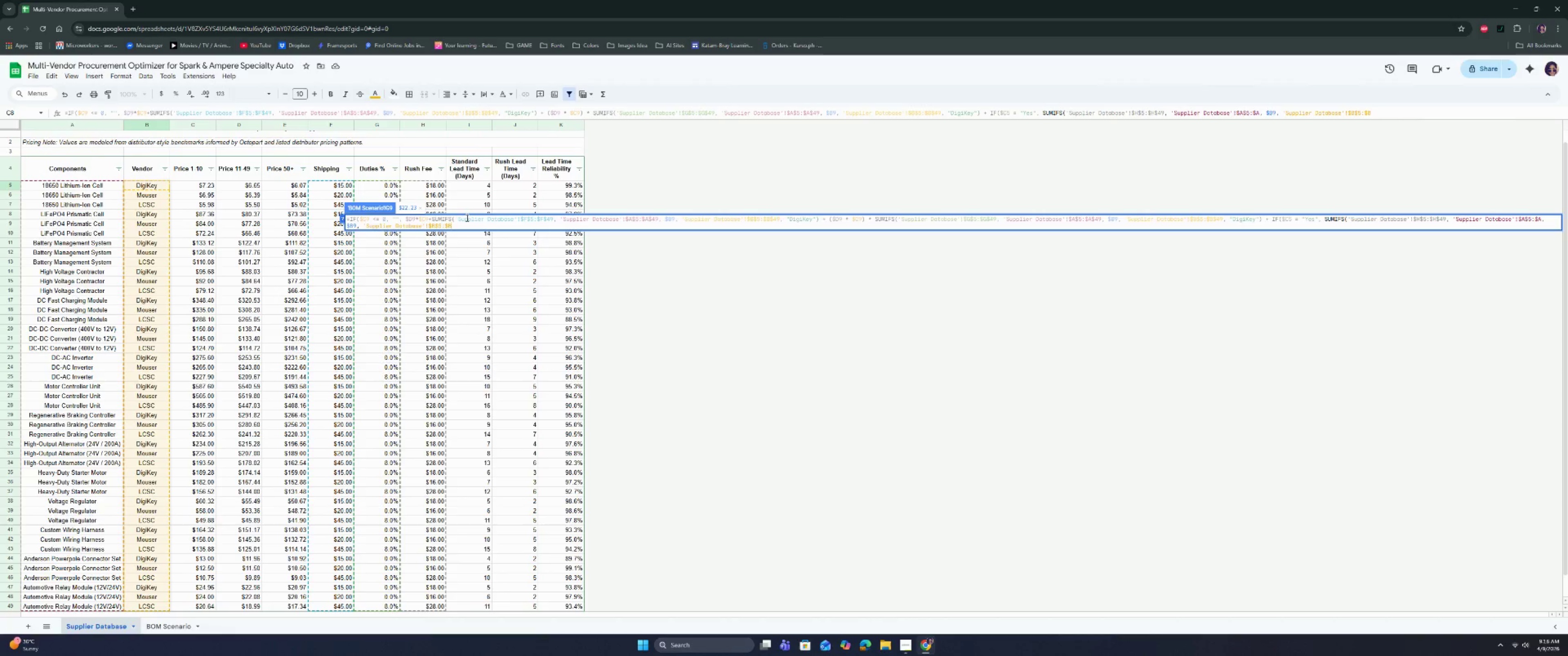 
type($49, "d)
key(Backspace)
type(DigiKey"), 00))
key(Backspace)
key(Backspace)
type()))
 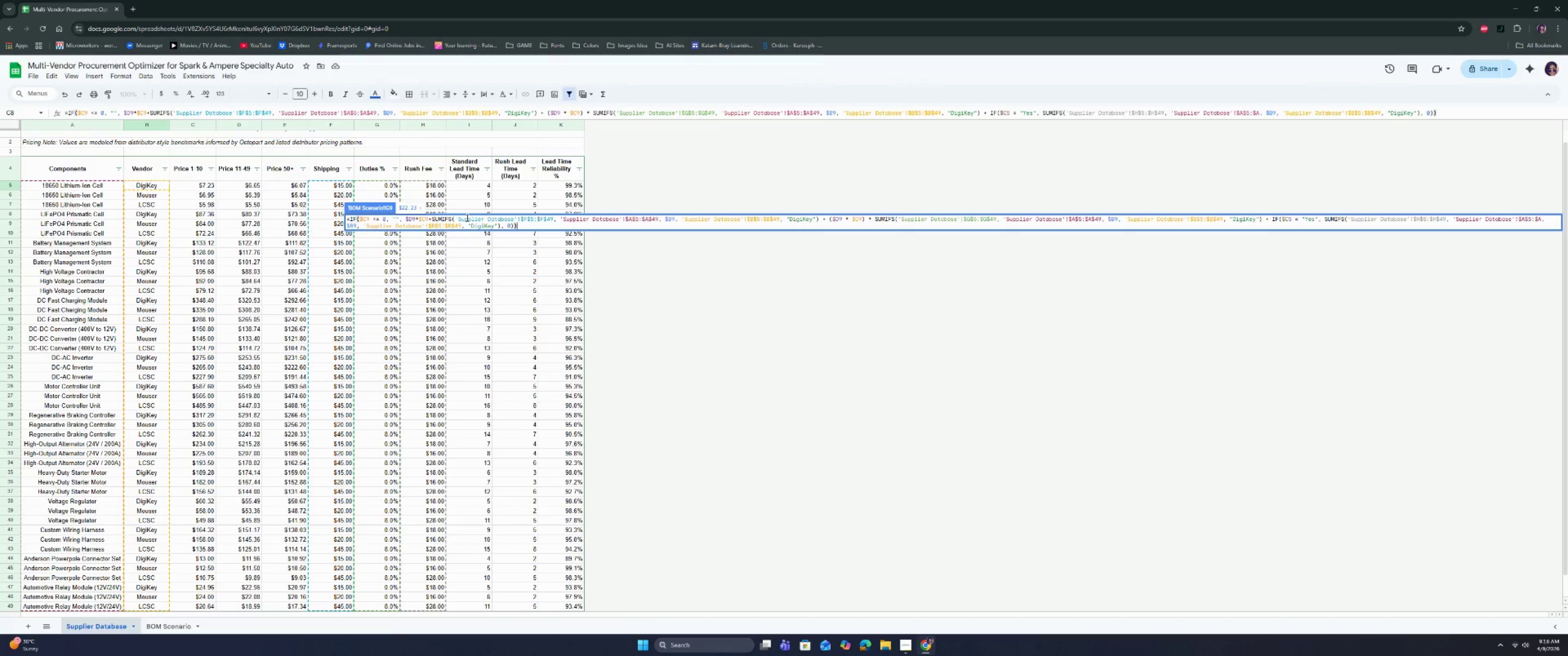 
key(Enter)
 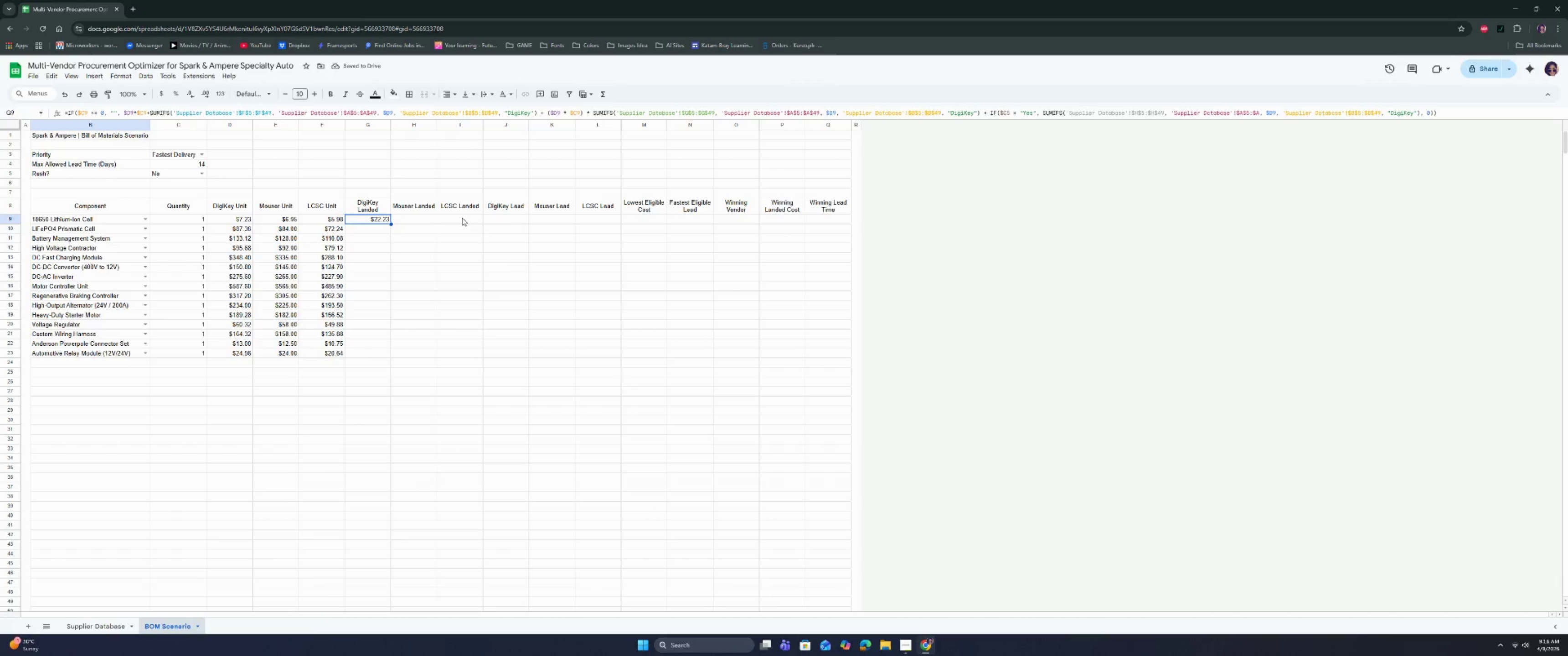 
wait(5.98)
 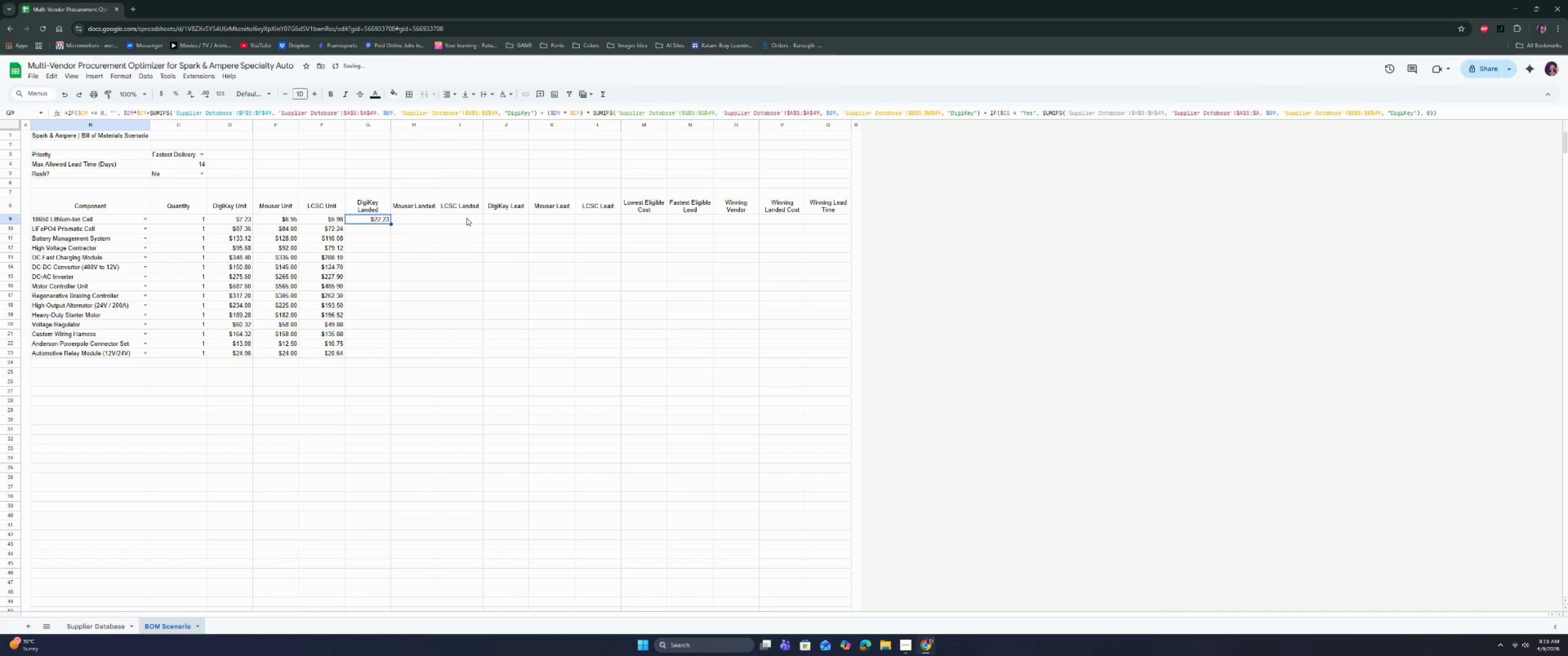 
left_click_drag(start_coordinate=[391, 223], to_coordinate=[371, 358])
 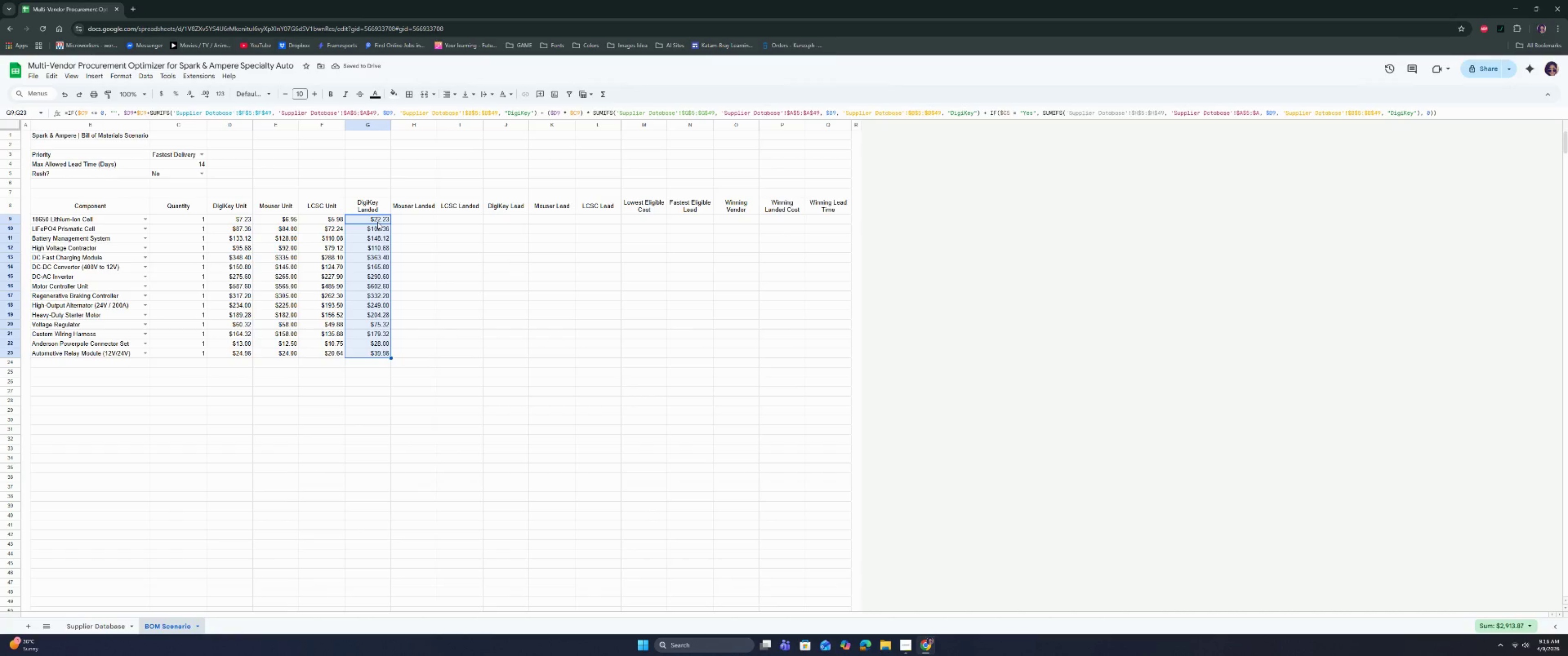 
left_click([377, 222])
 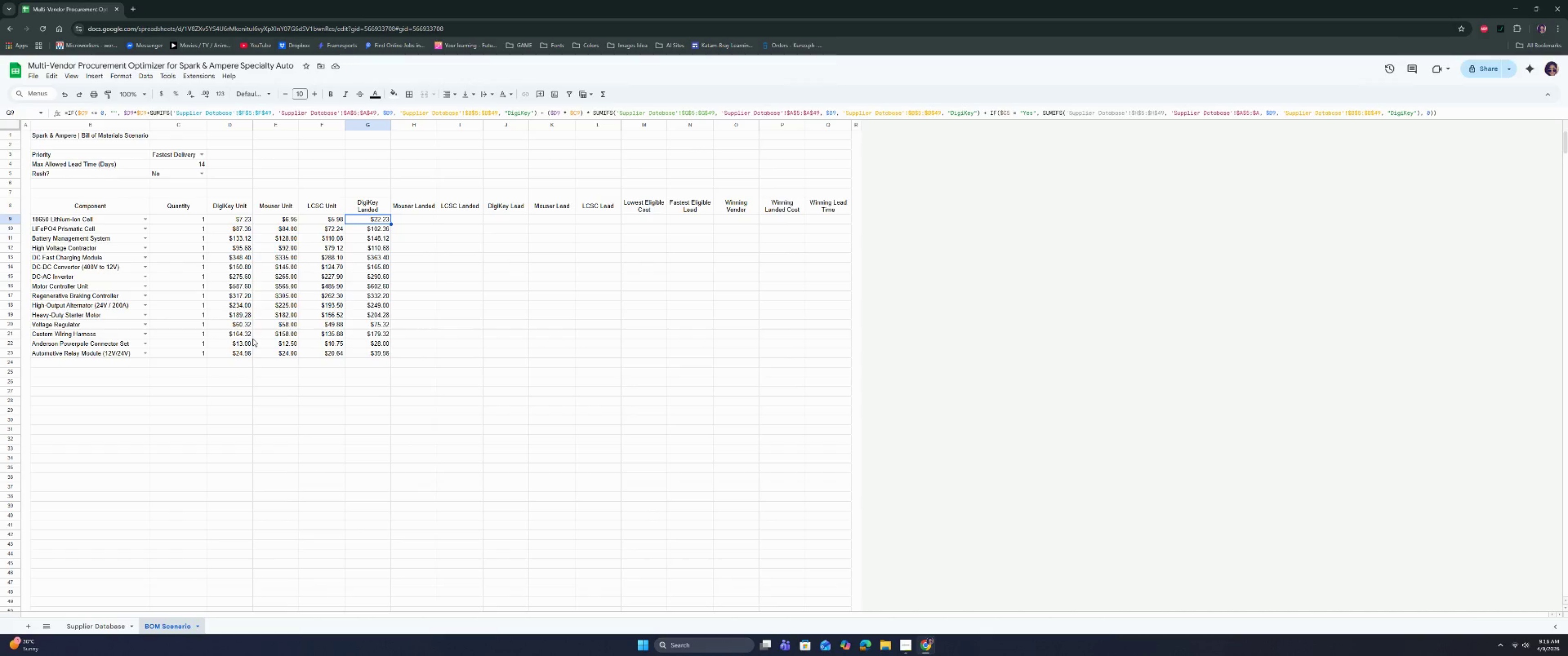 
wait(13.56)
 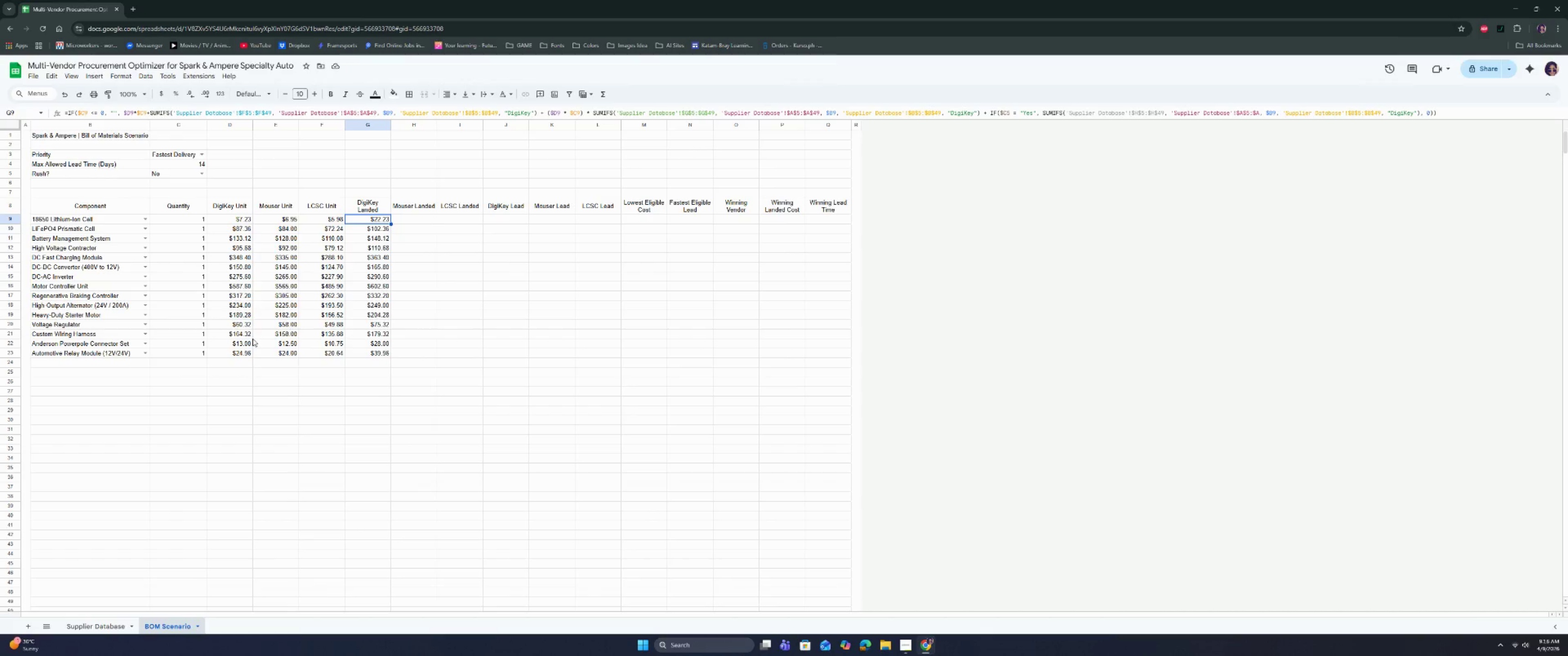 
left_click_drag(start_coordinate=[392, 224], to_coordinate=[469, 226])
 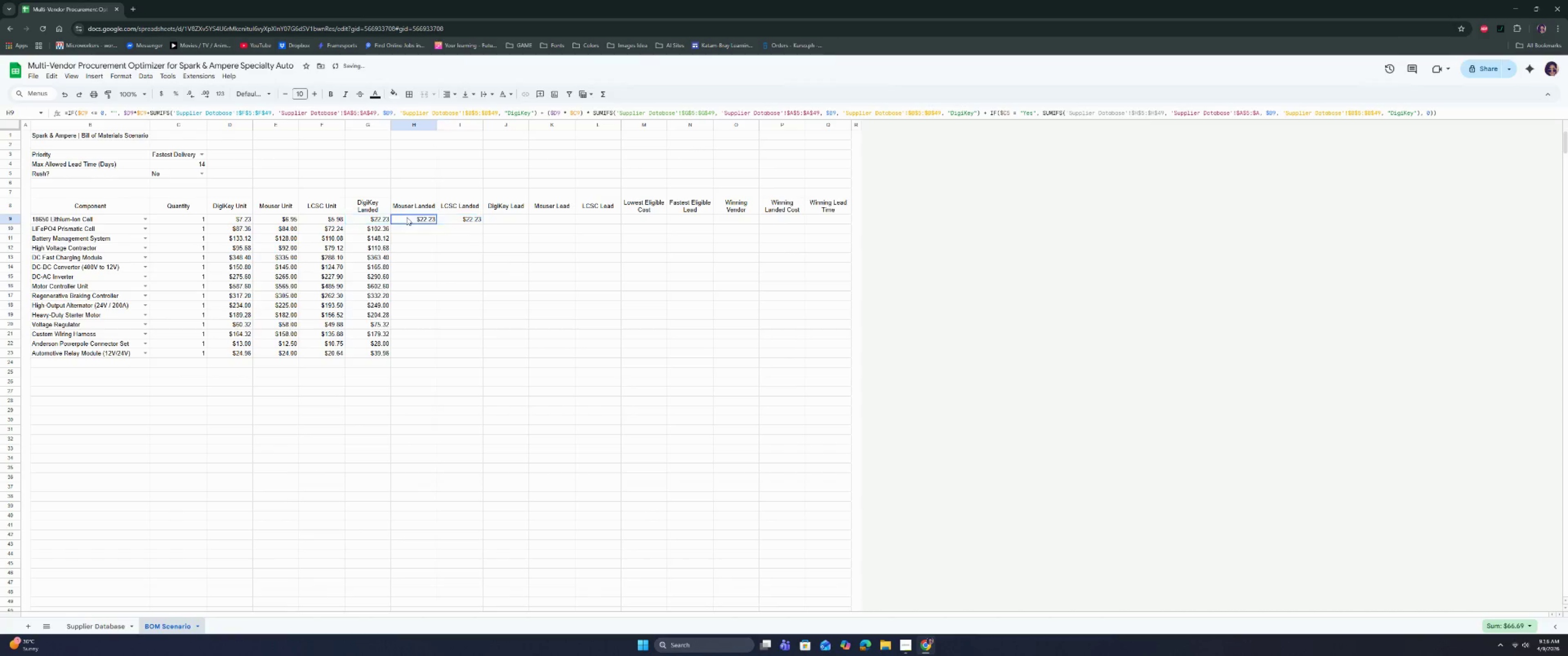 
double_click([407, 217])
 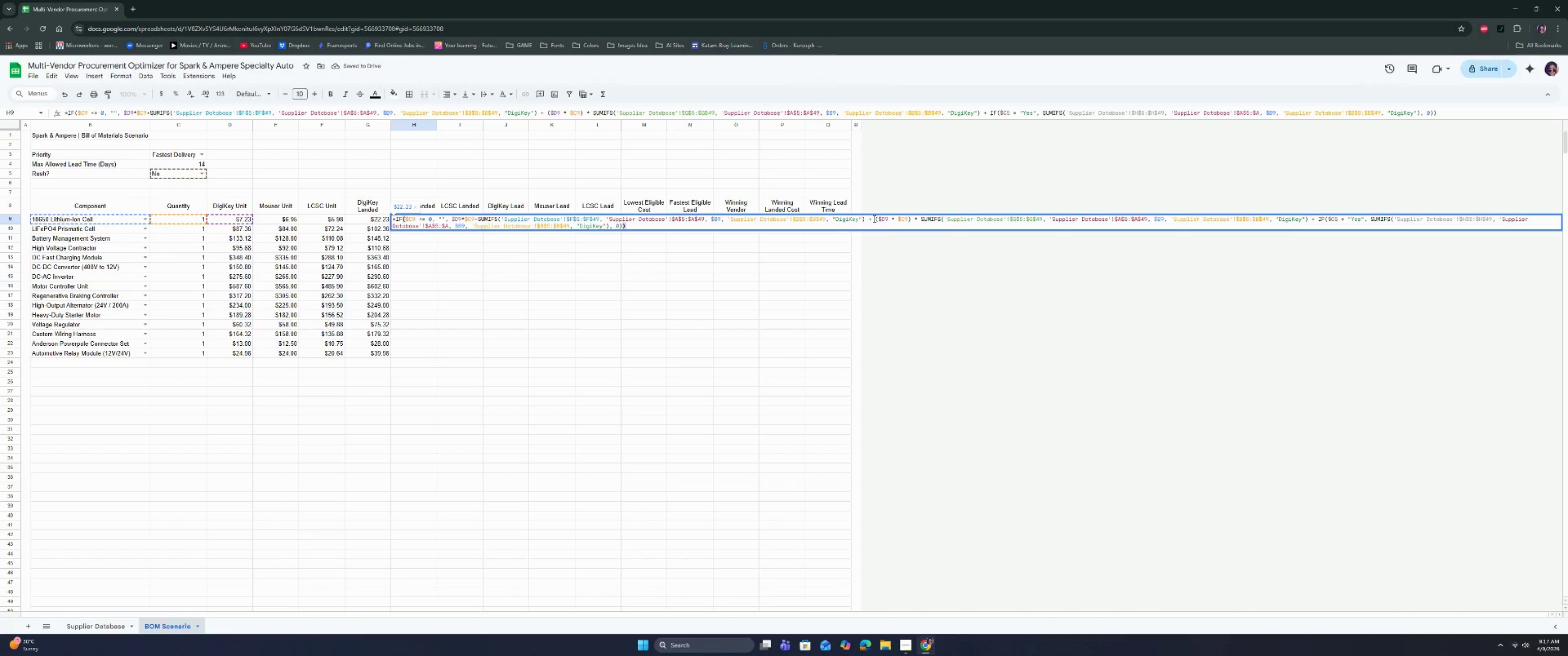 
left_click_drag(start_coordinate=[858, 219], to_coordinate=[835, 219])
 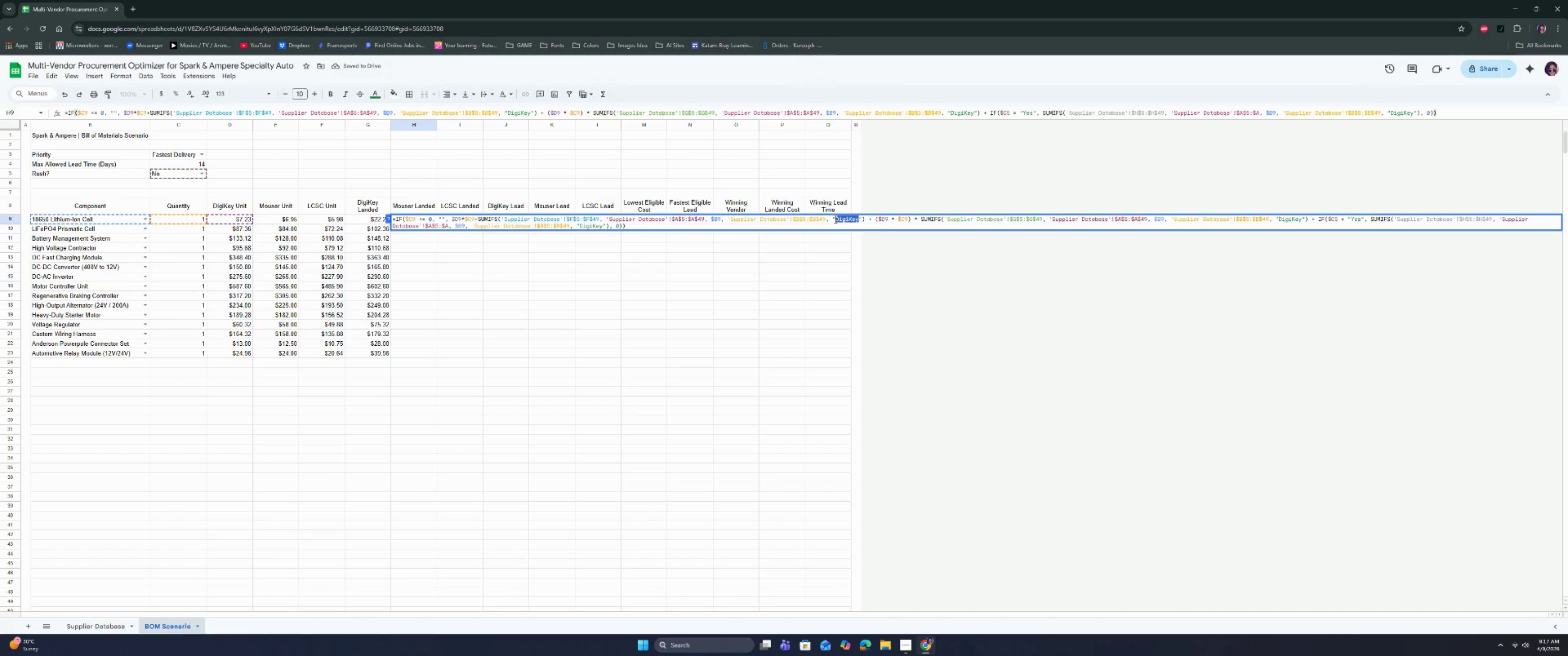 
type(Mouser)
 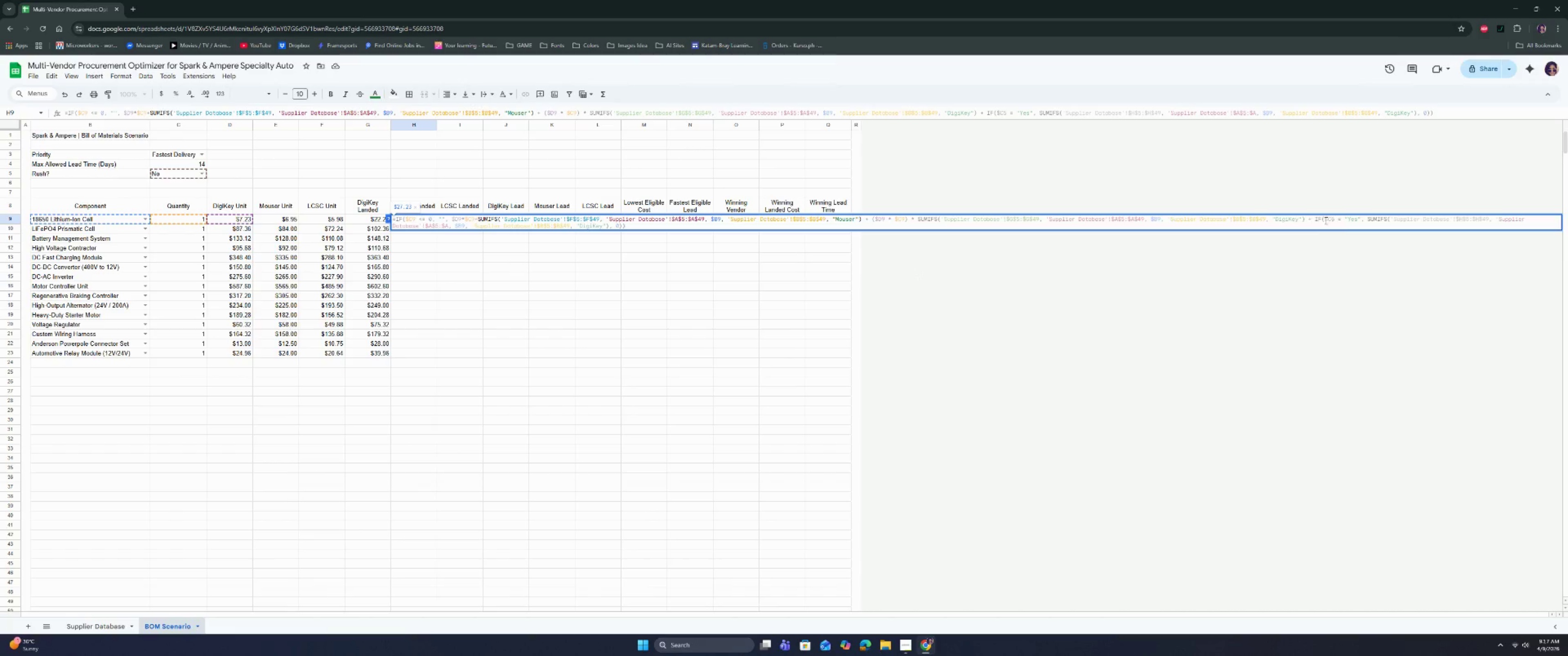 
left_click_drag(start_coordinate=[1300, 220], to_coordinate=[1276, 220])
 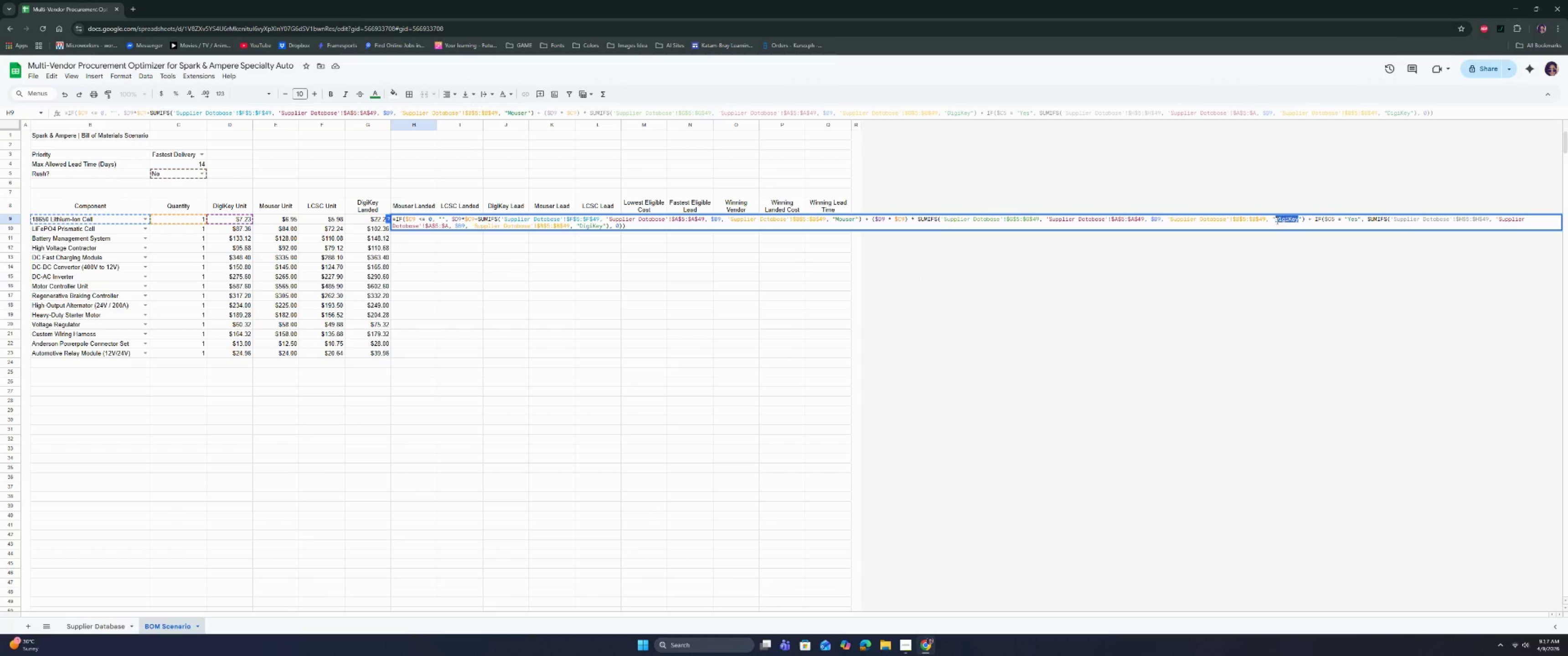 
type(Mouser)
 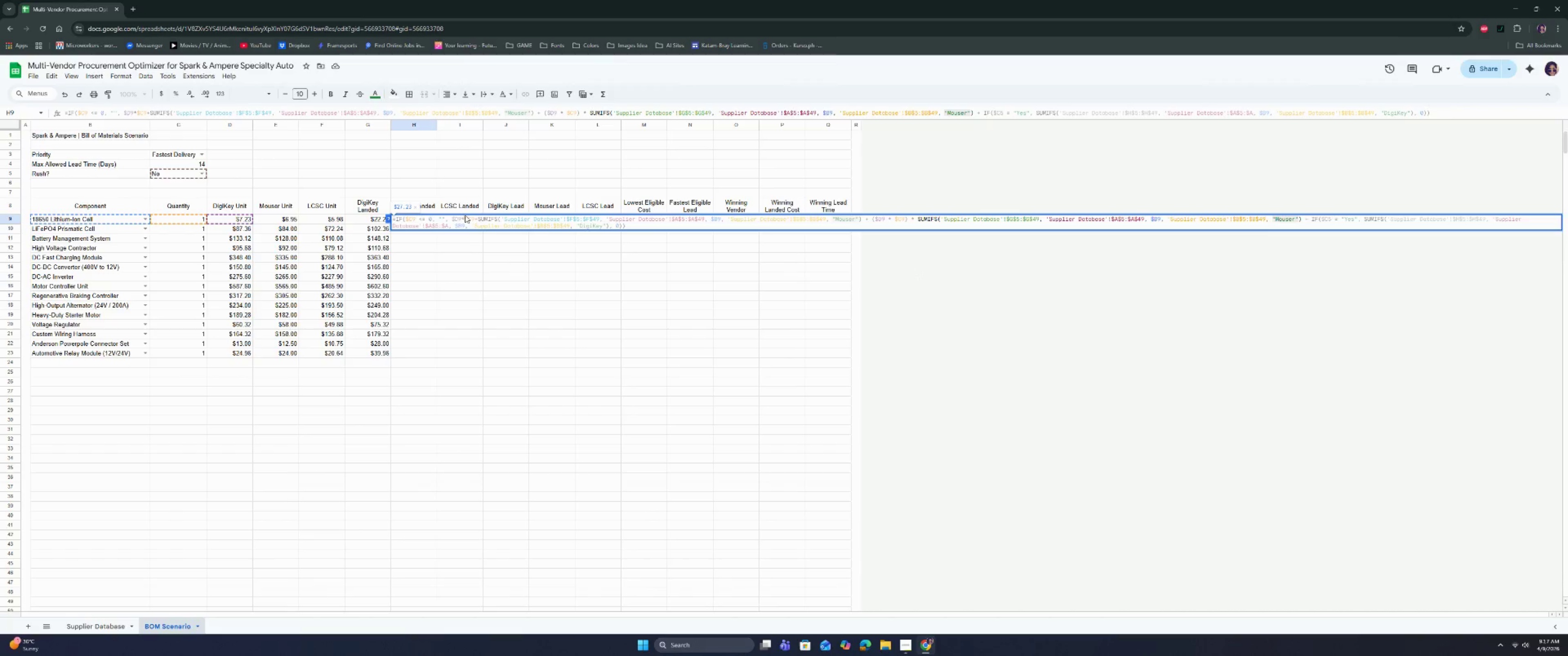 
left_click_drag(start_coordinate=[601, 226], to_coordinate=[578, 225])
 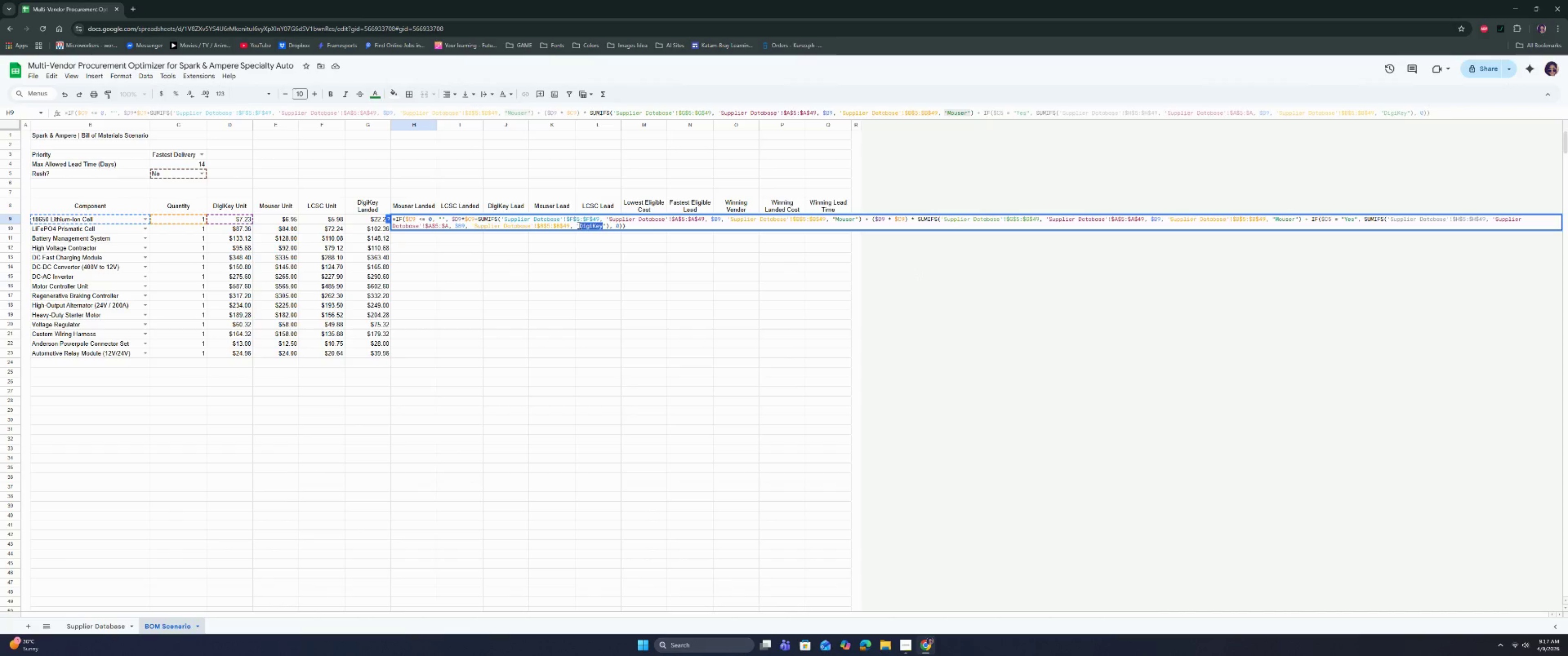 
type(Mouser)
 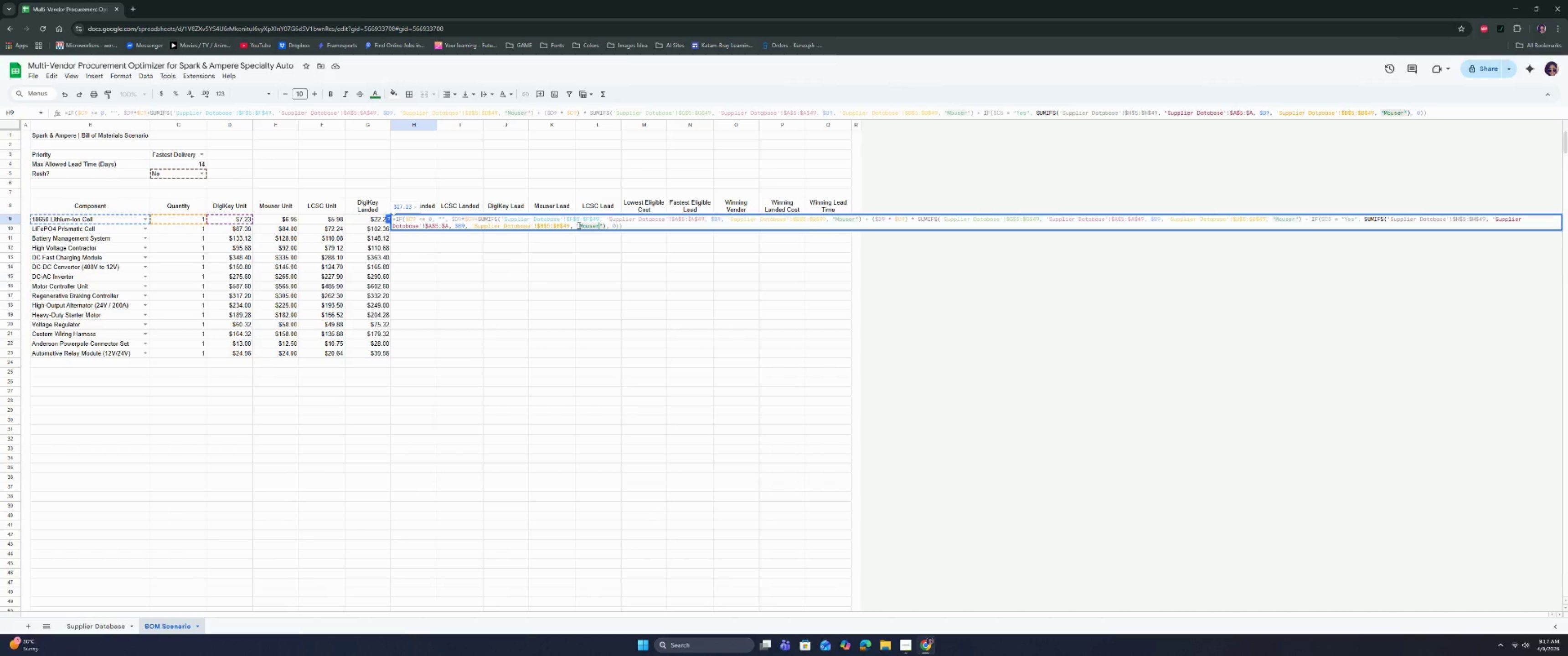 
key(Enter)
 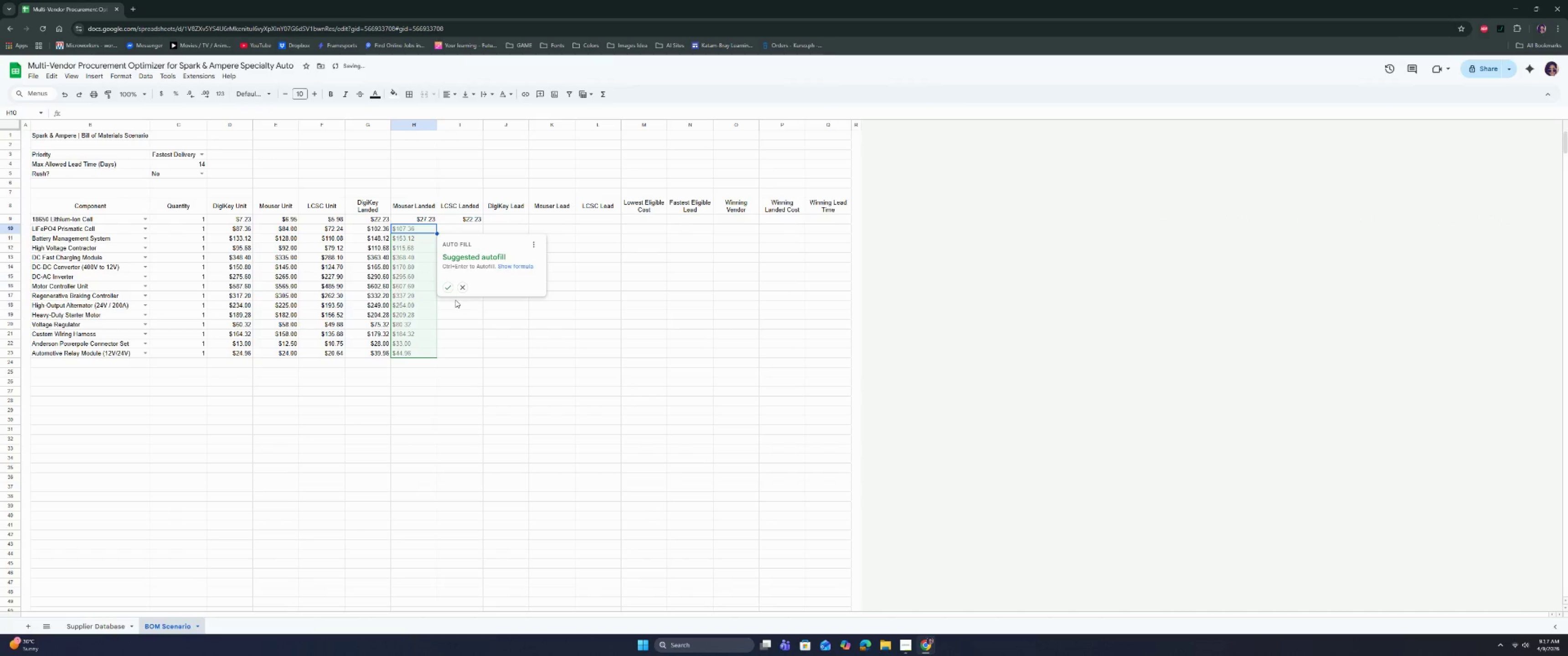 
left_click([445, 287])
 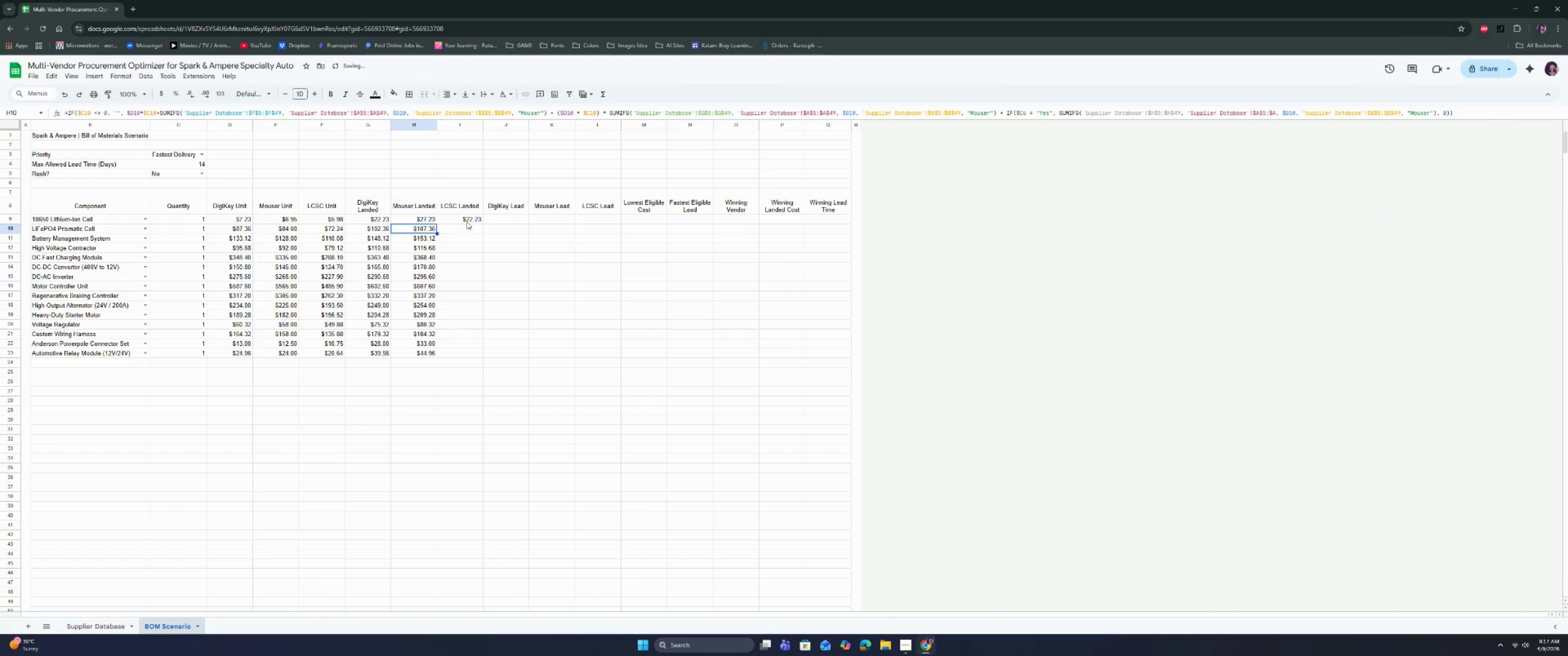 
double_click([468, 219])
 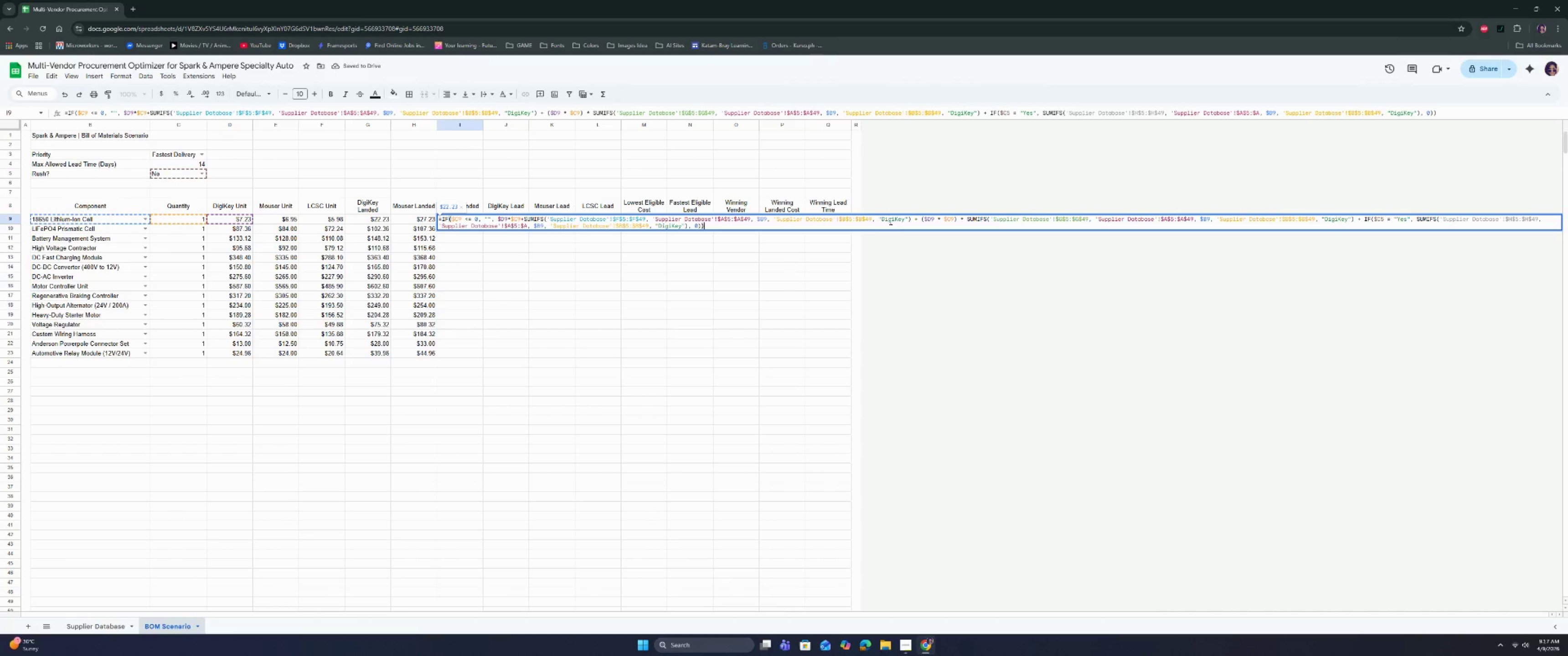 
left_click_drag(start_coordinate=[904, 217], to_coordinate=[880, 217])
 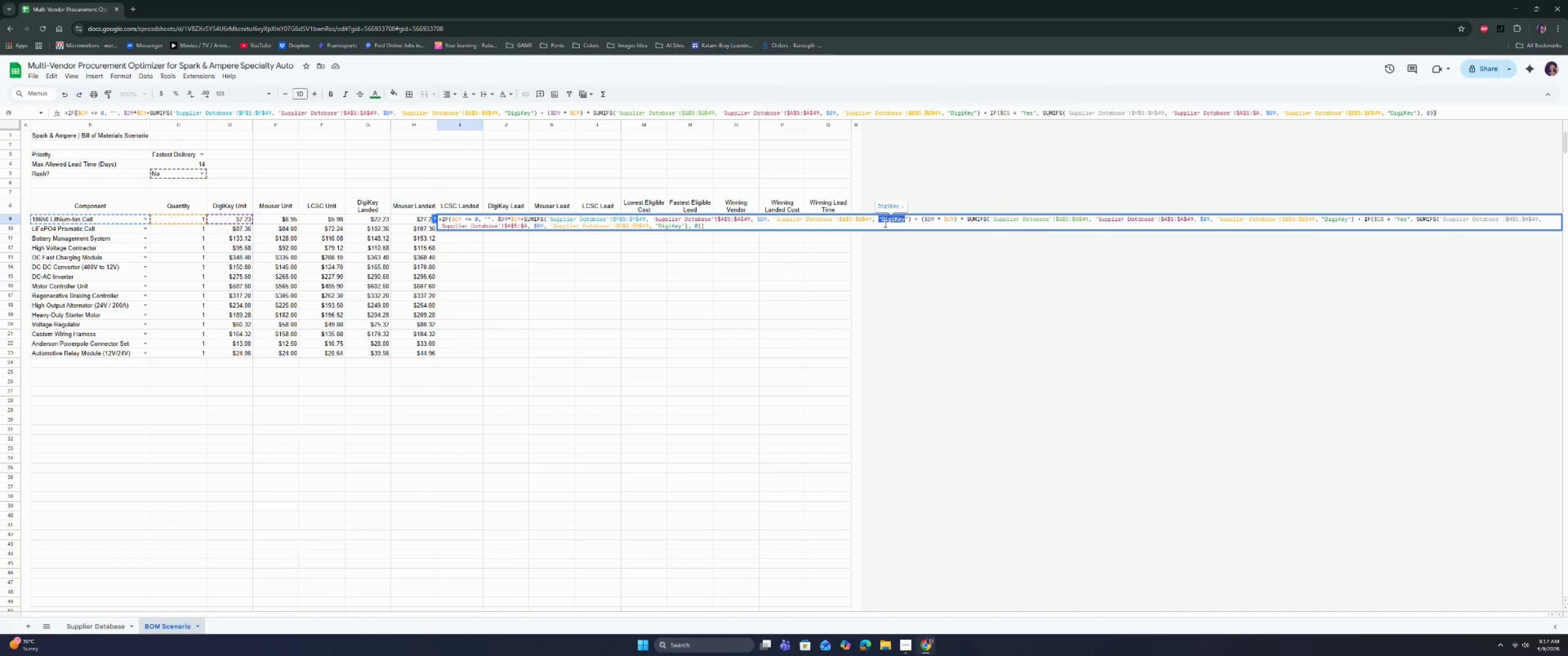 
left_click([898, 219])
 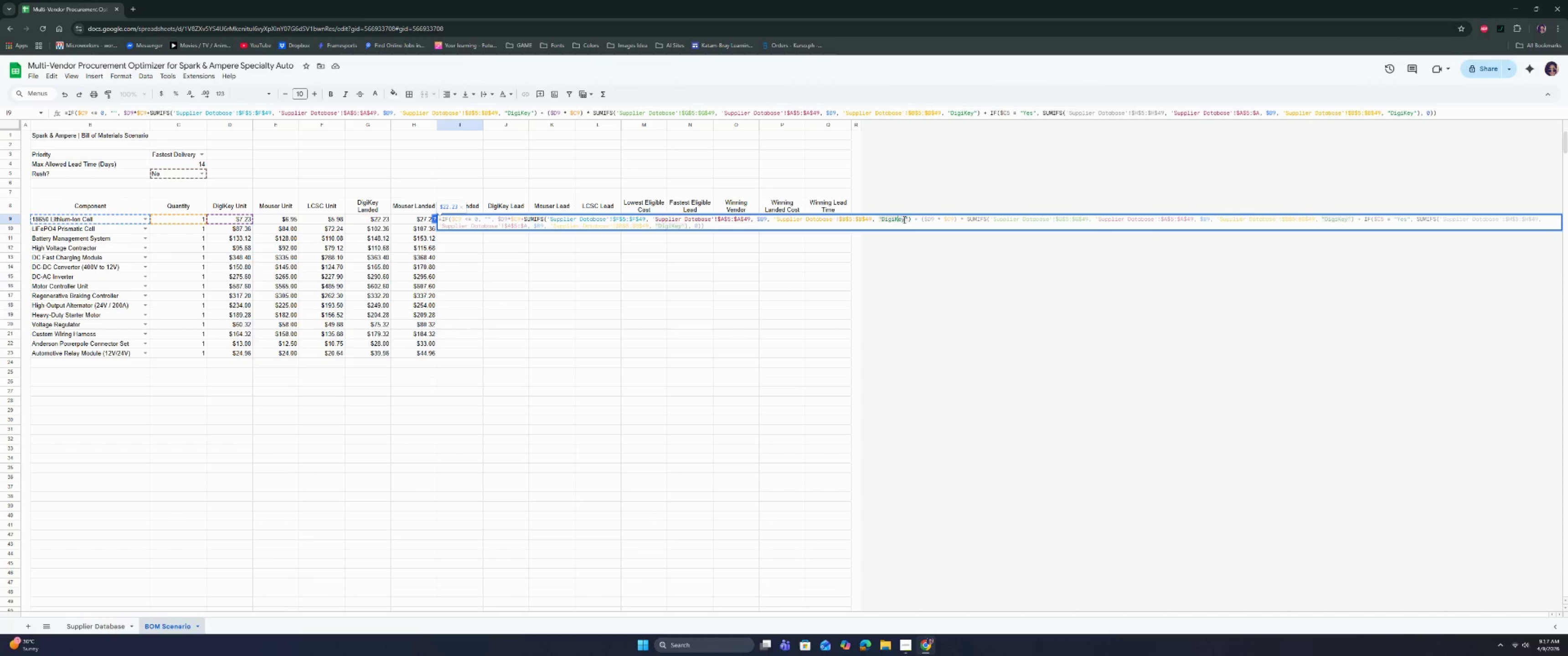 
left_click_drag(start_coordinate=[904, 220], to_coordinate=[882, 218])
 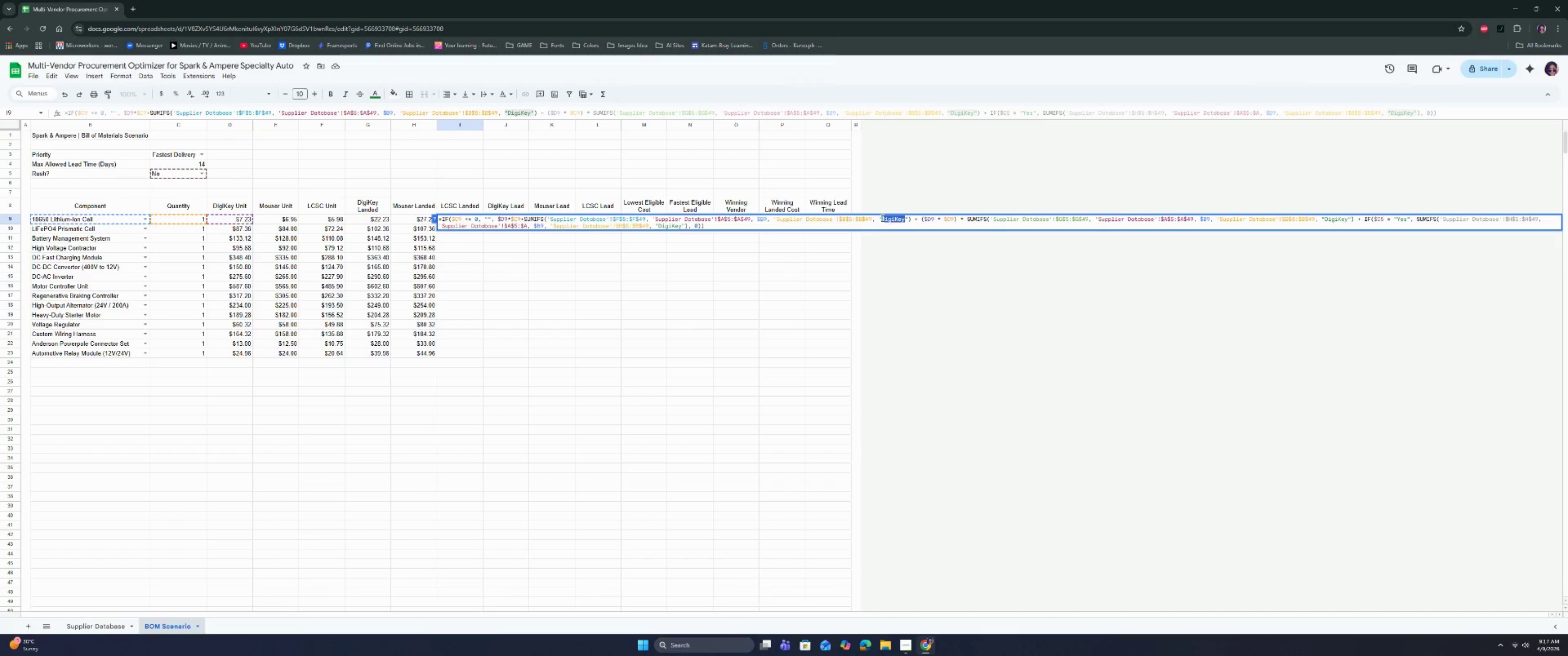 
type(LCSC)
 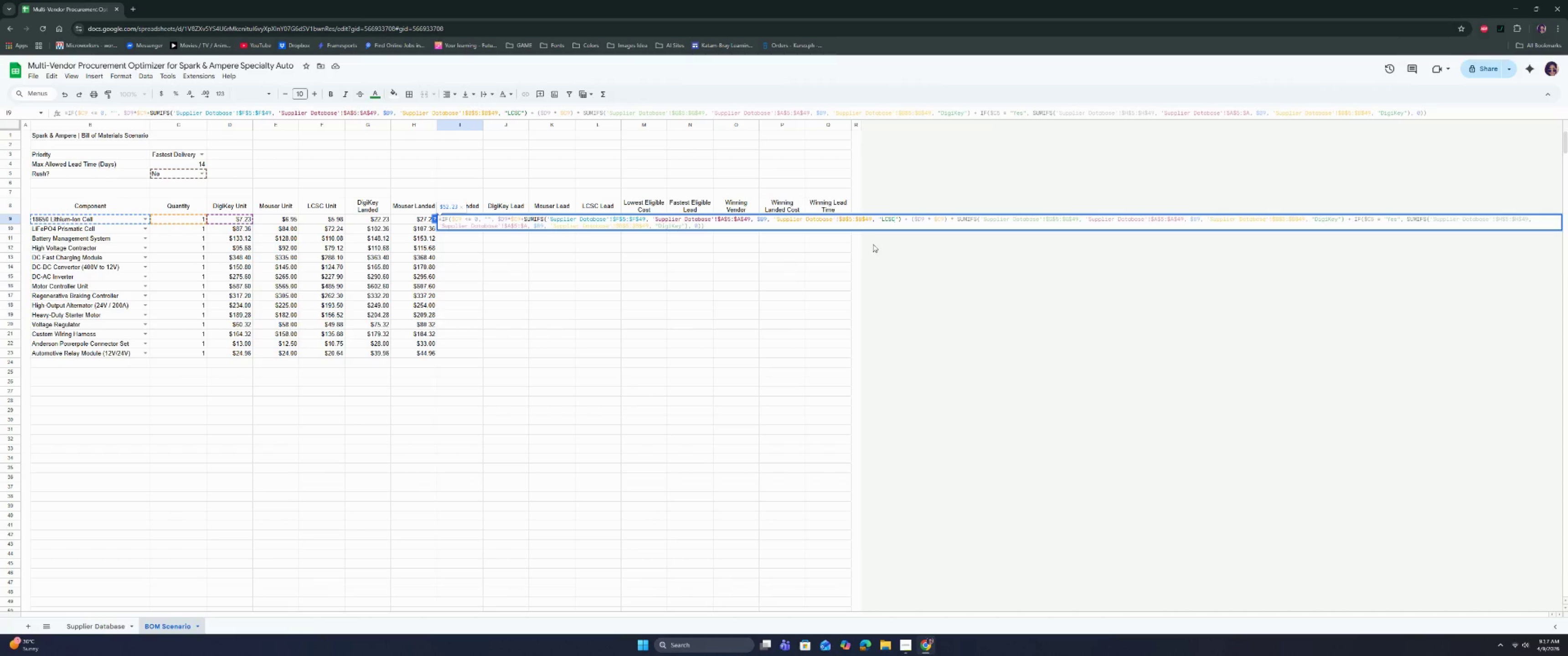 
left_click_drag(start_coordinate=[1336, 220], to_coordinate=[1315, 219])
 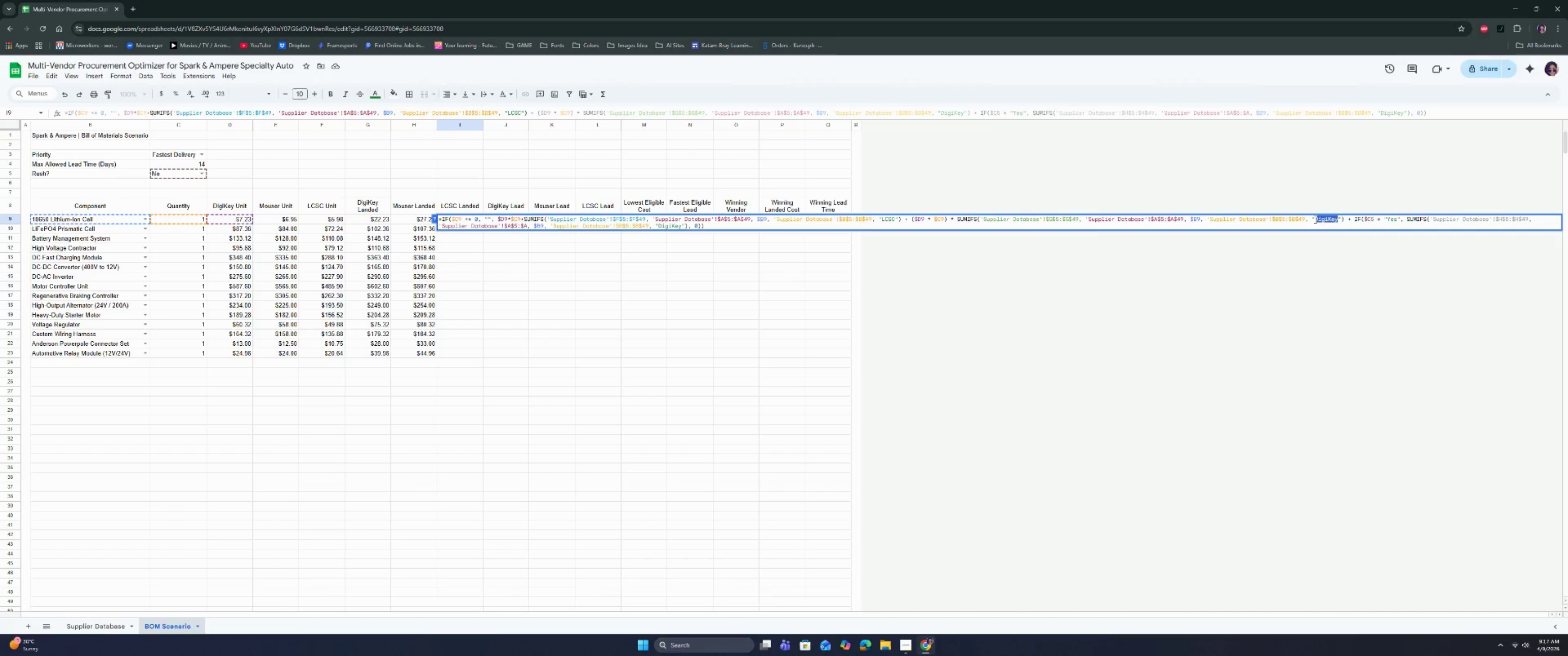 
type(LCSC)
 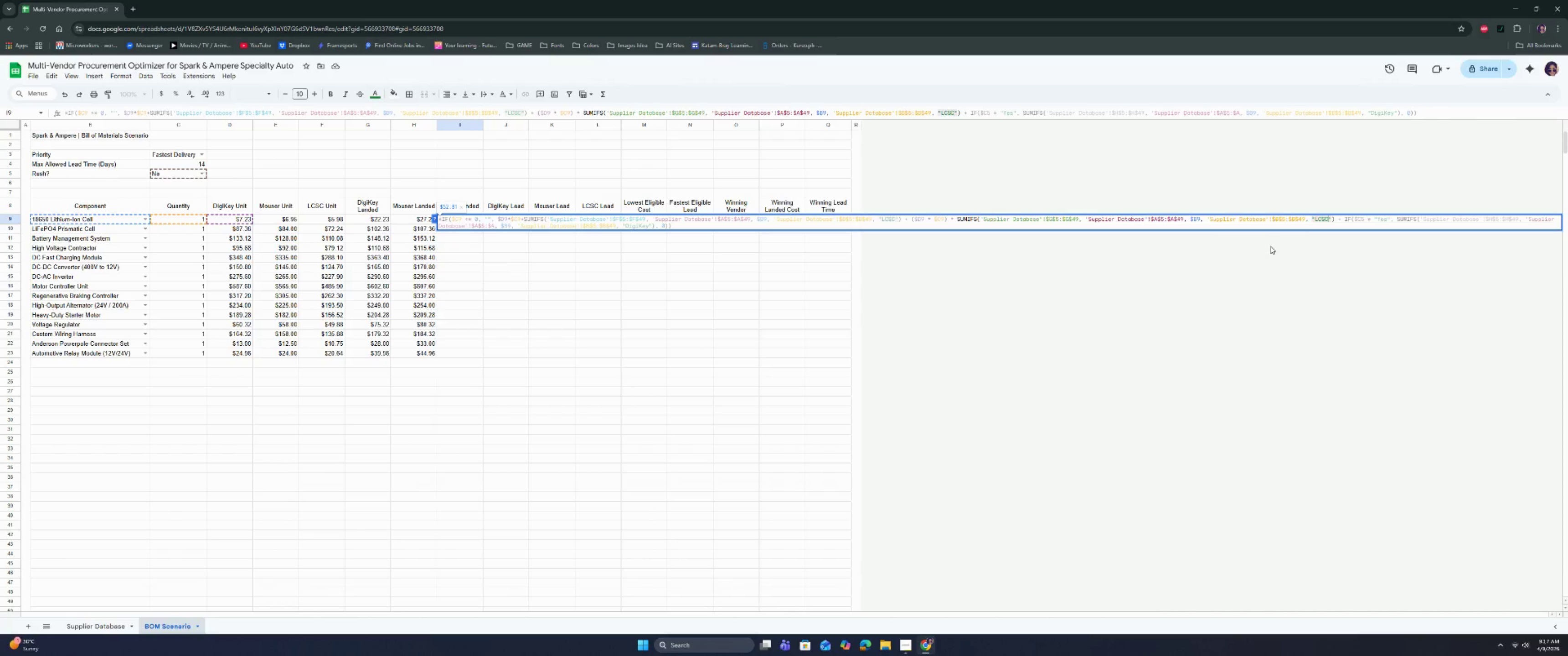 
wait(7.13)
 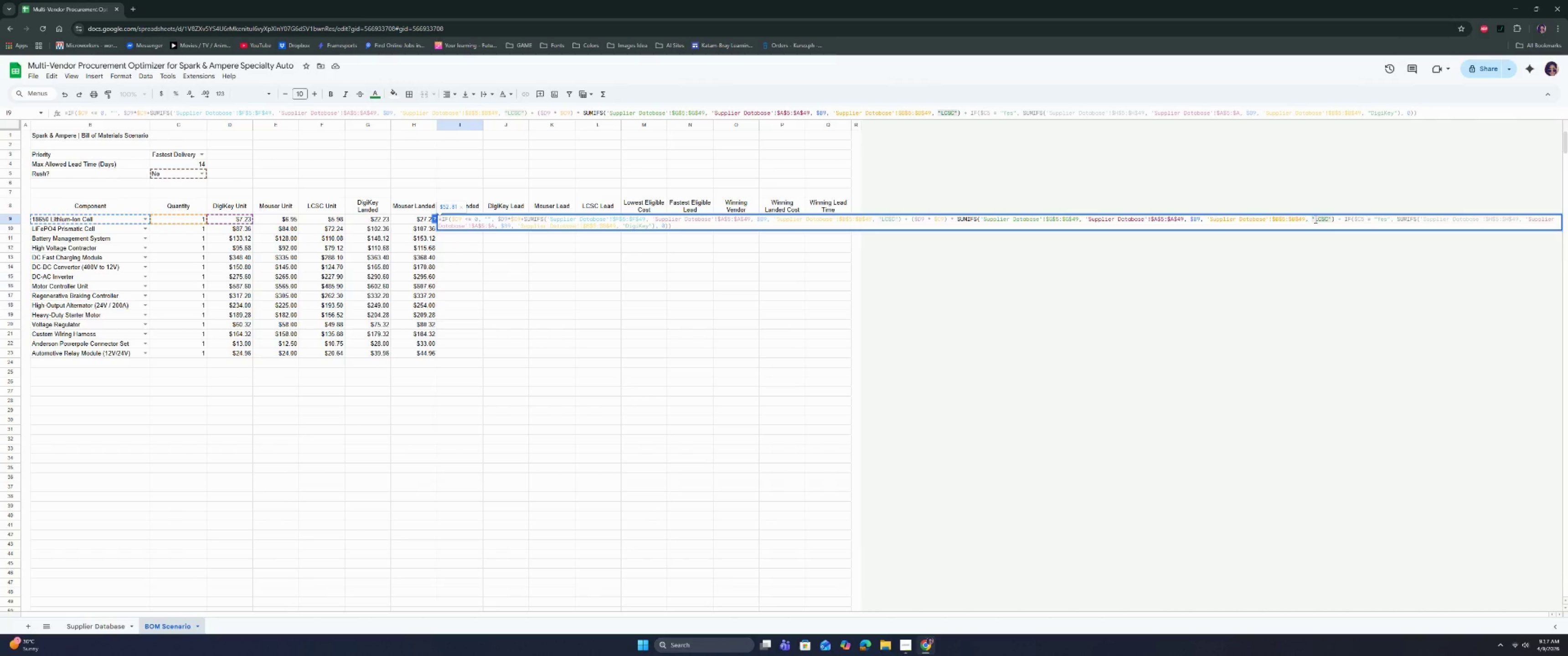 
left_click_drag(start_coordinate=[626, 225], to_coordinate=[648, 224])
 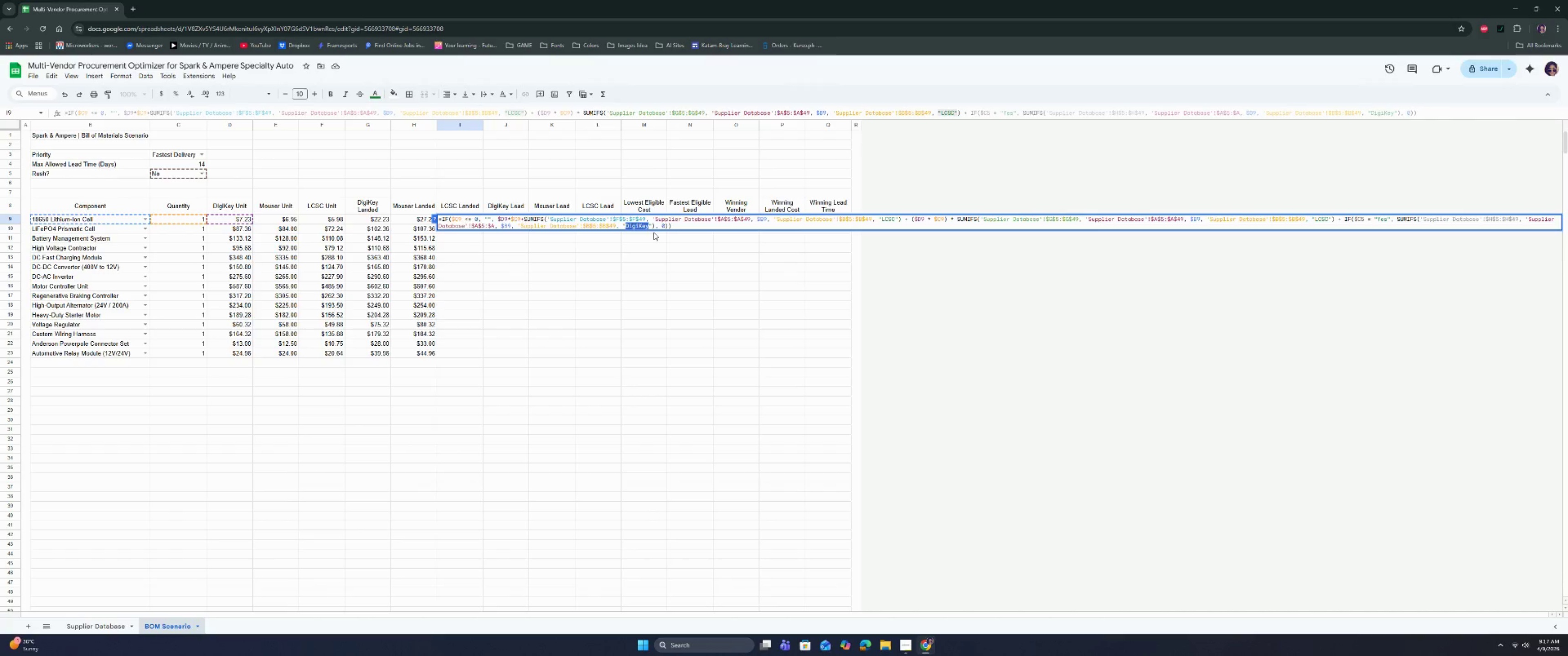 
type(LCSCL)
key(Backspace)
 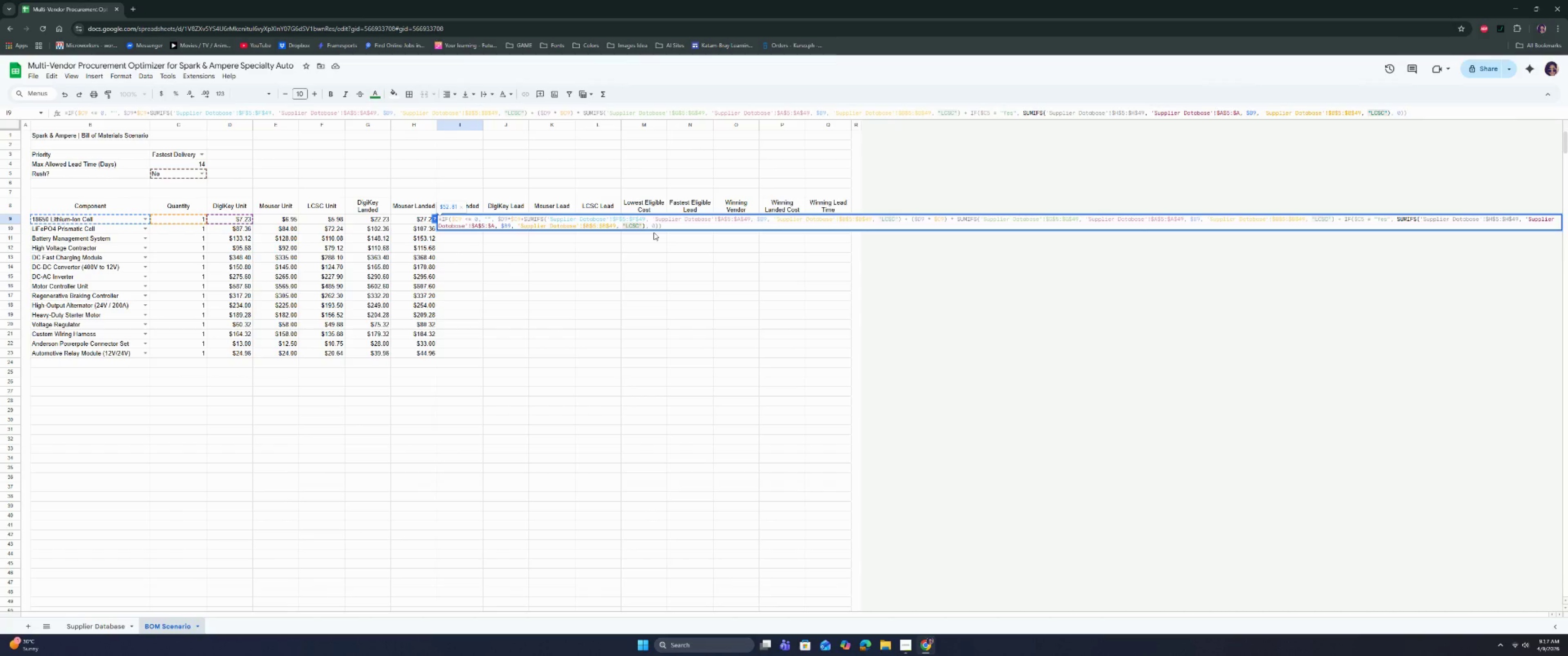 
key(Enter)
 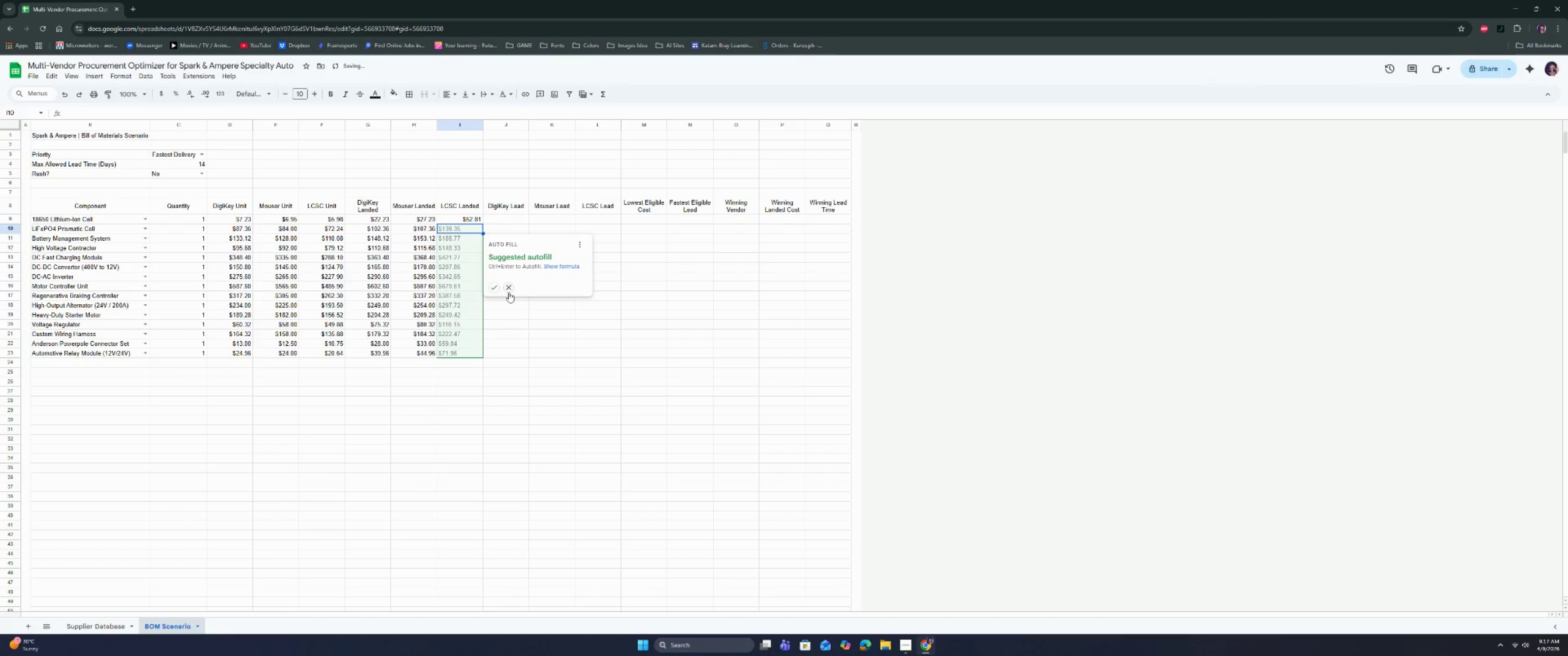 
left_click([498, 288])
 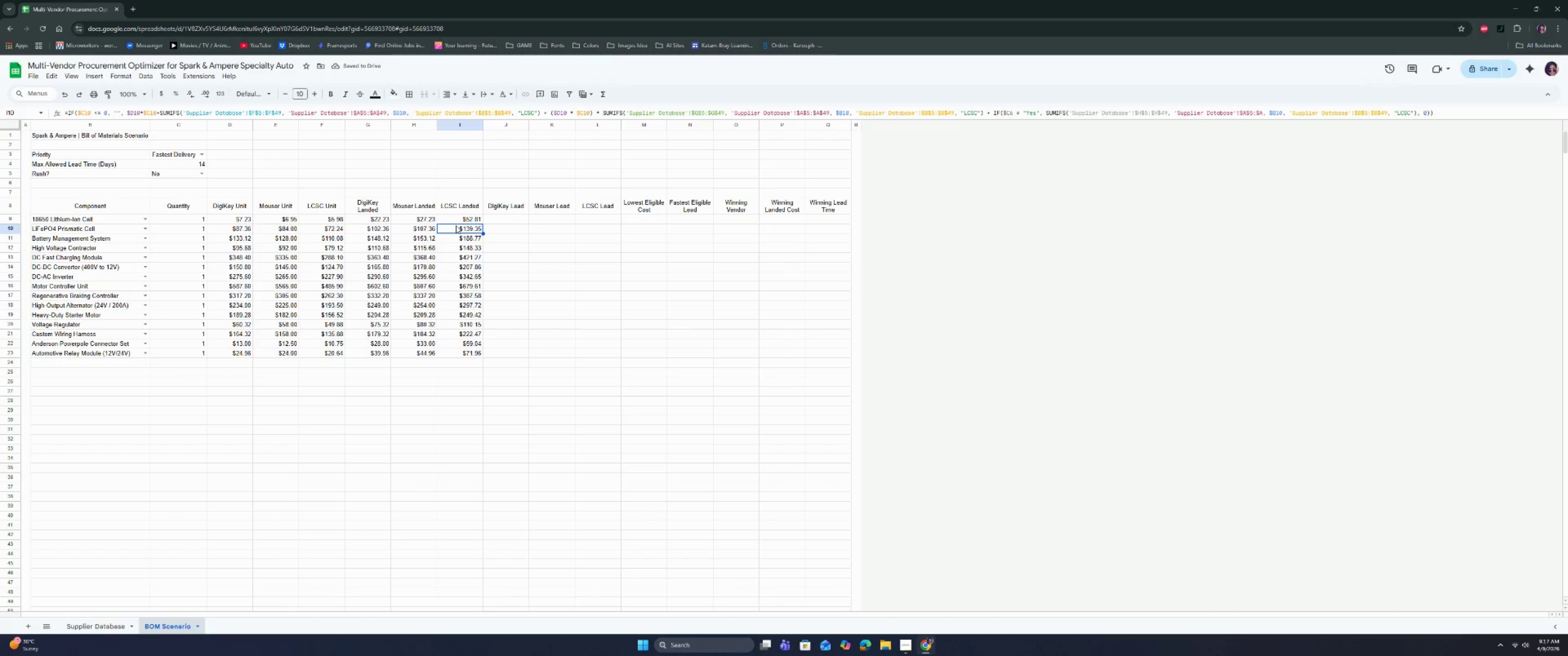 
wait(6.55)
 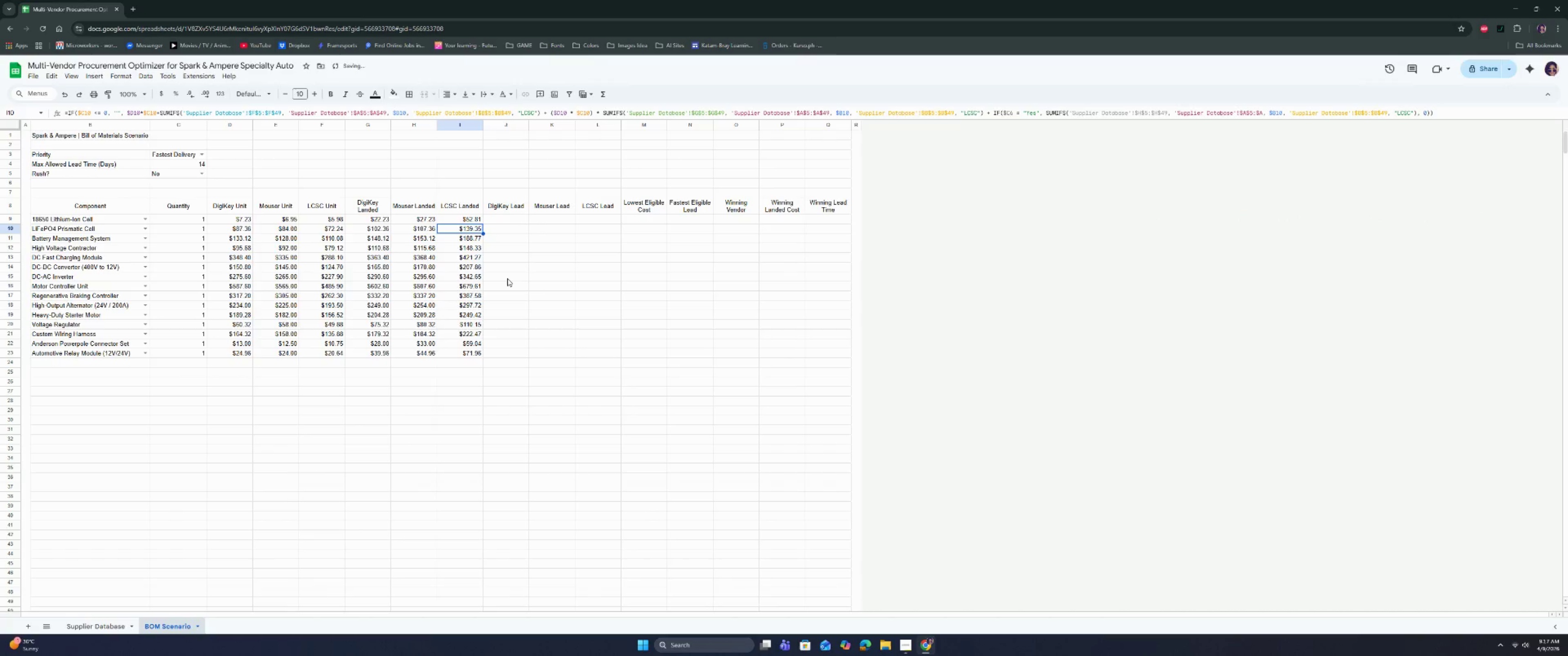 
left_click([501, 221])
 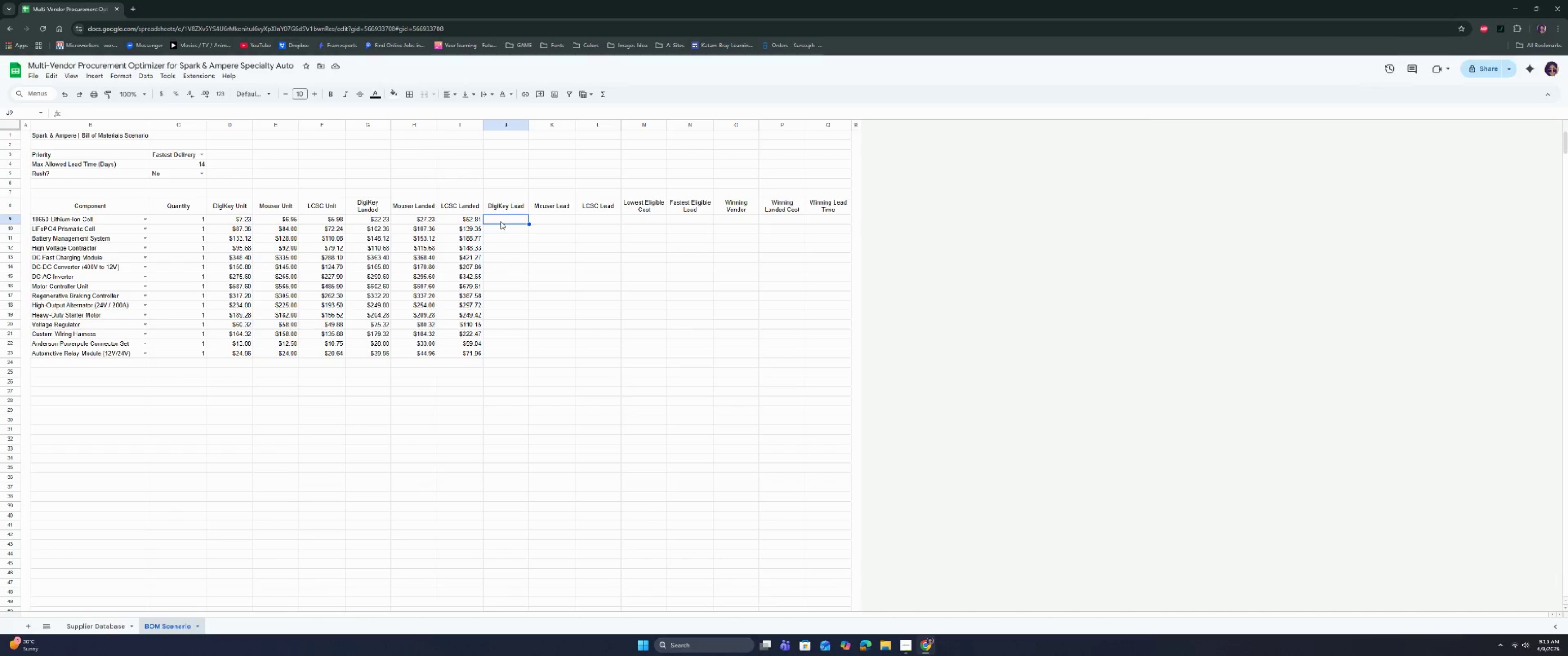 
wait(6.66)
 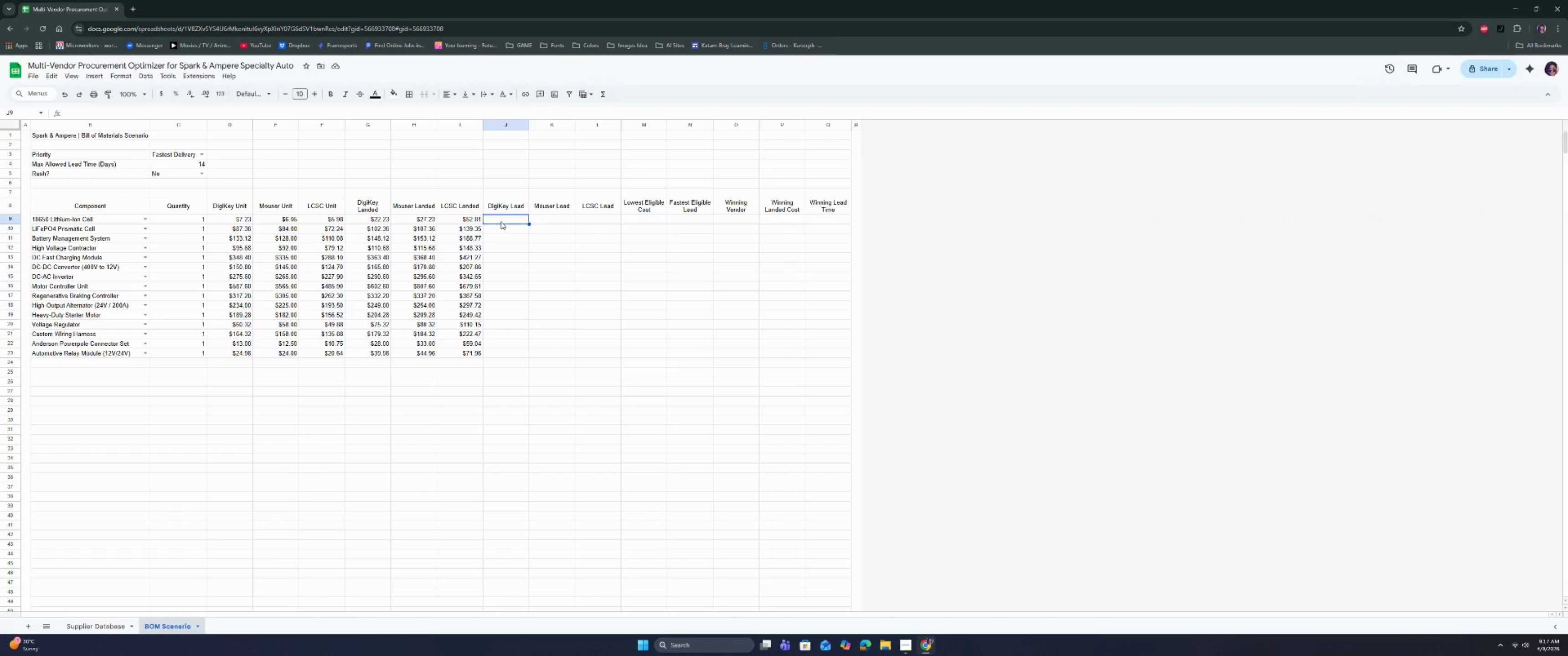 
double_click([501, 221])
 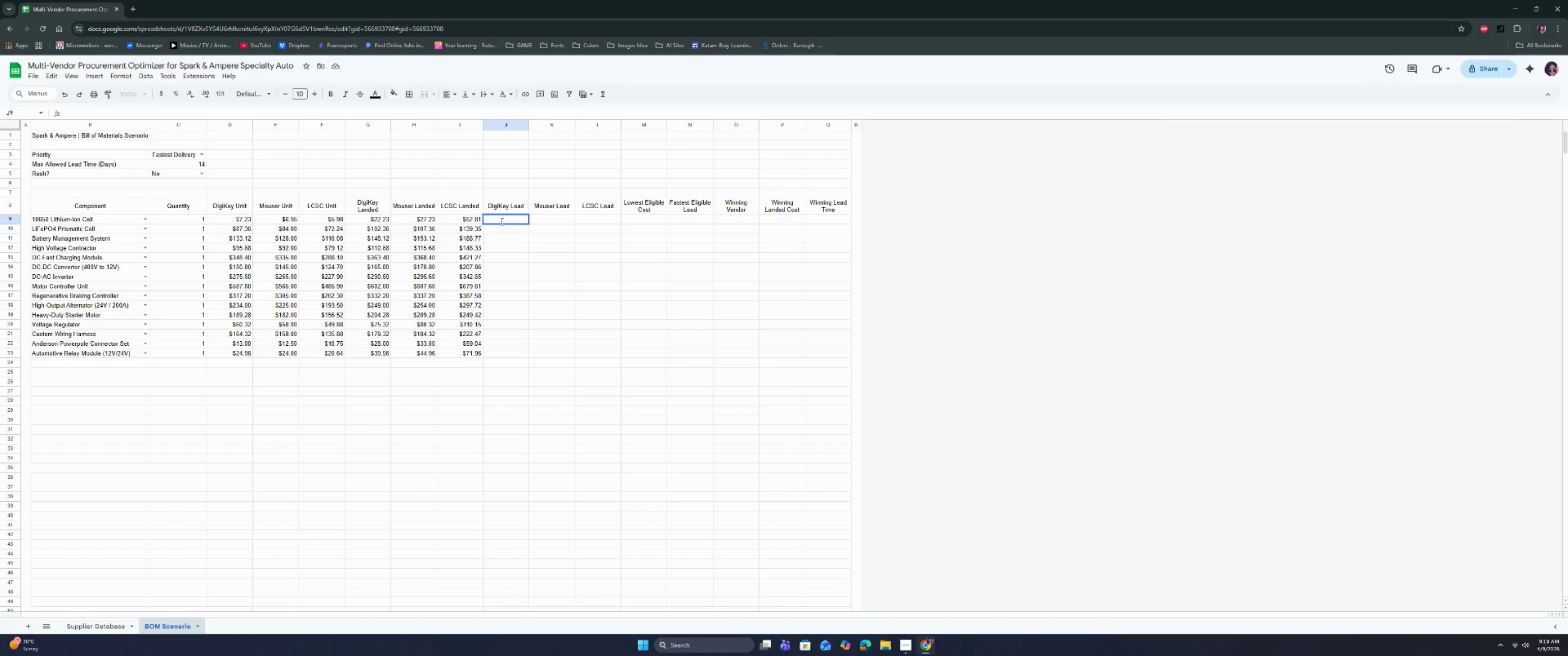 
type(=IF)
 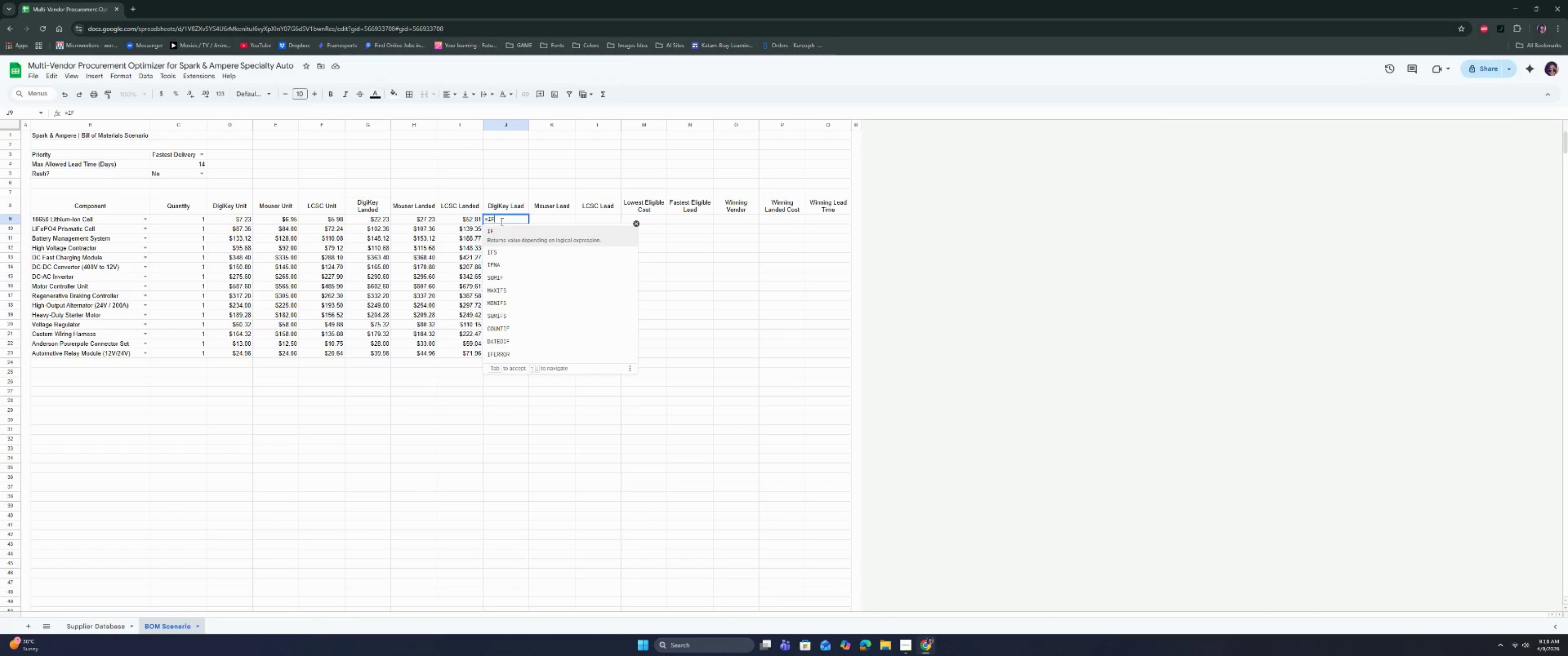 
key(Enter)
 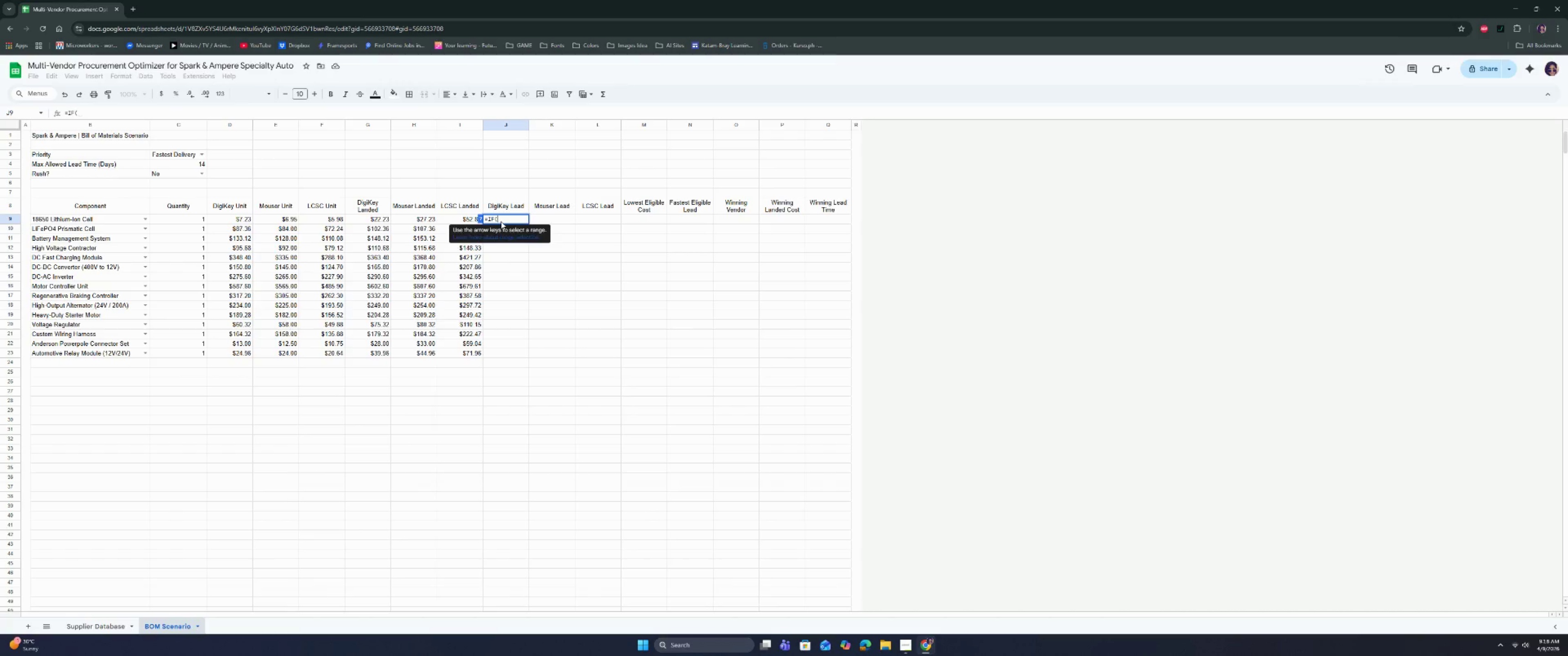 
wait(6.03)
 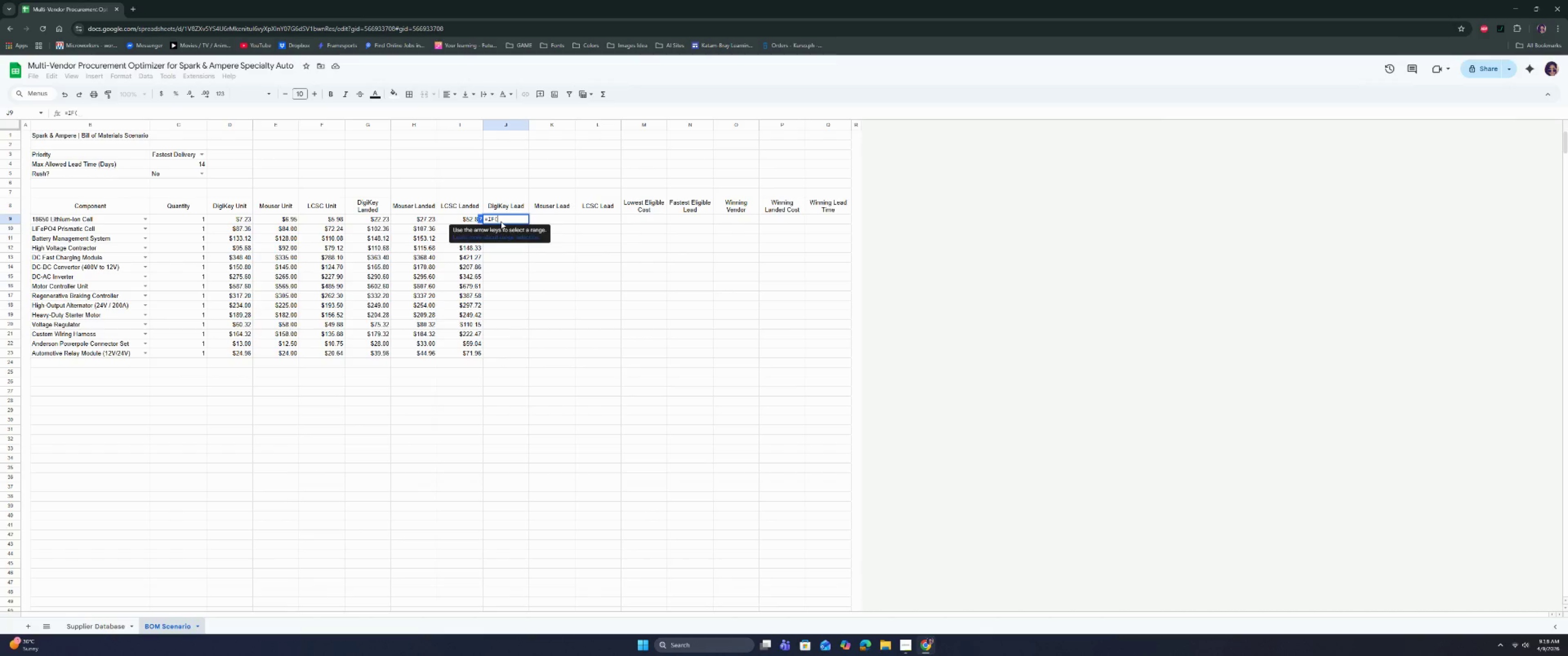 
left_click([188, 219])
 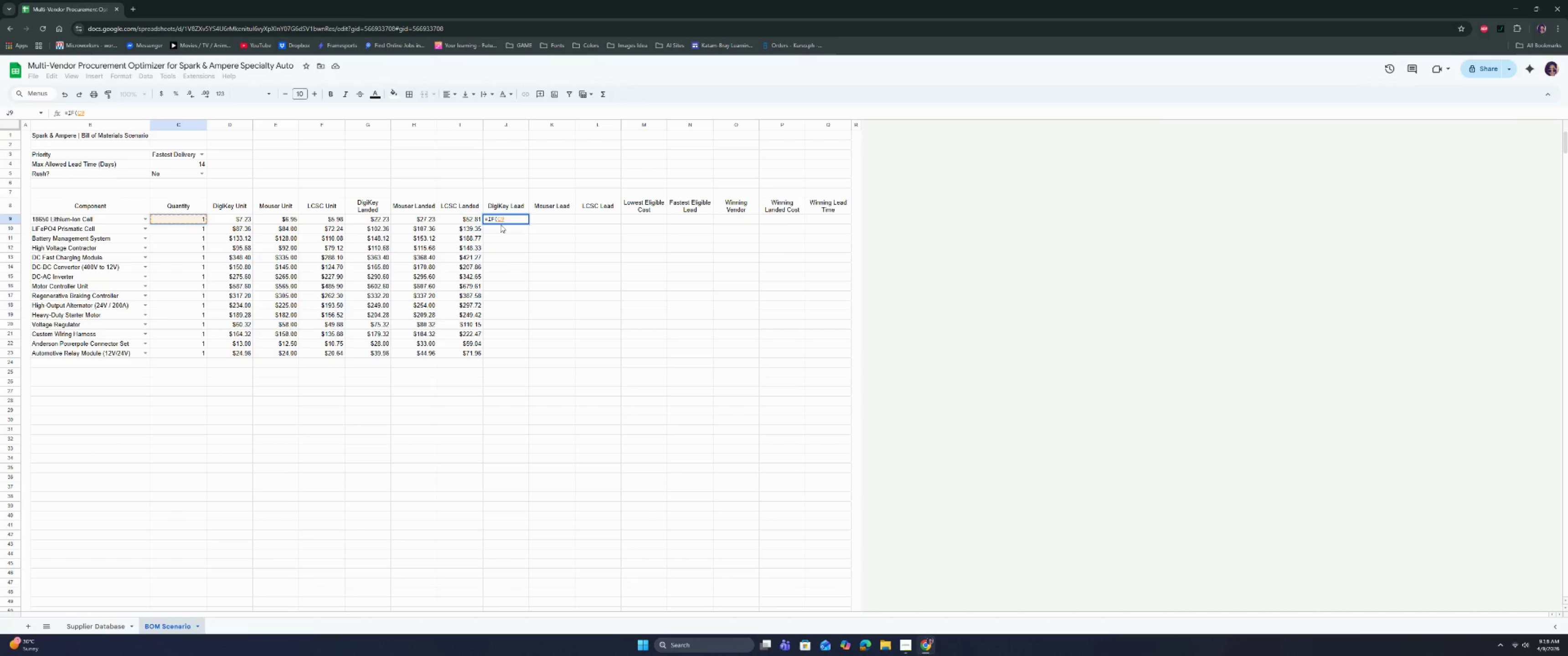 
left_click([498, 221])
 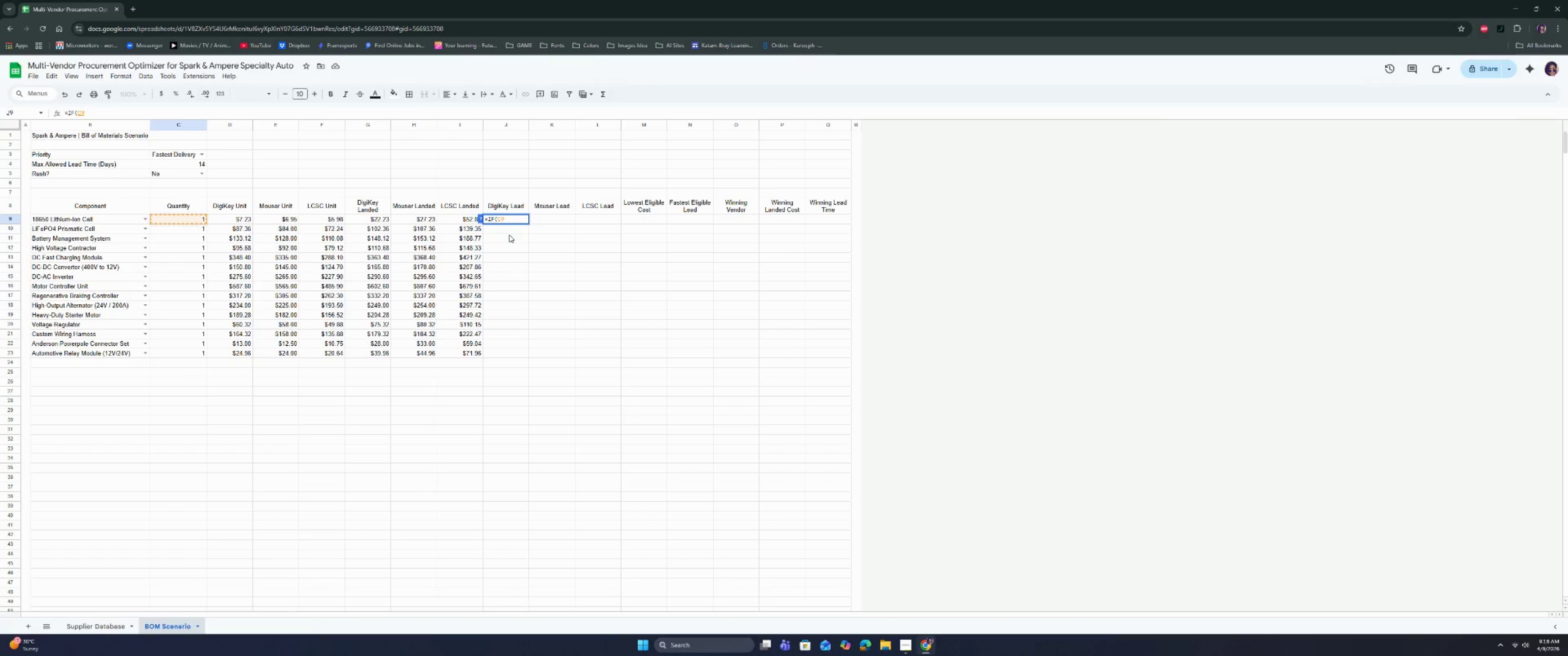 
key(Shift+ShiftRight)
 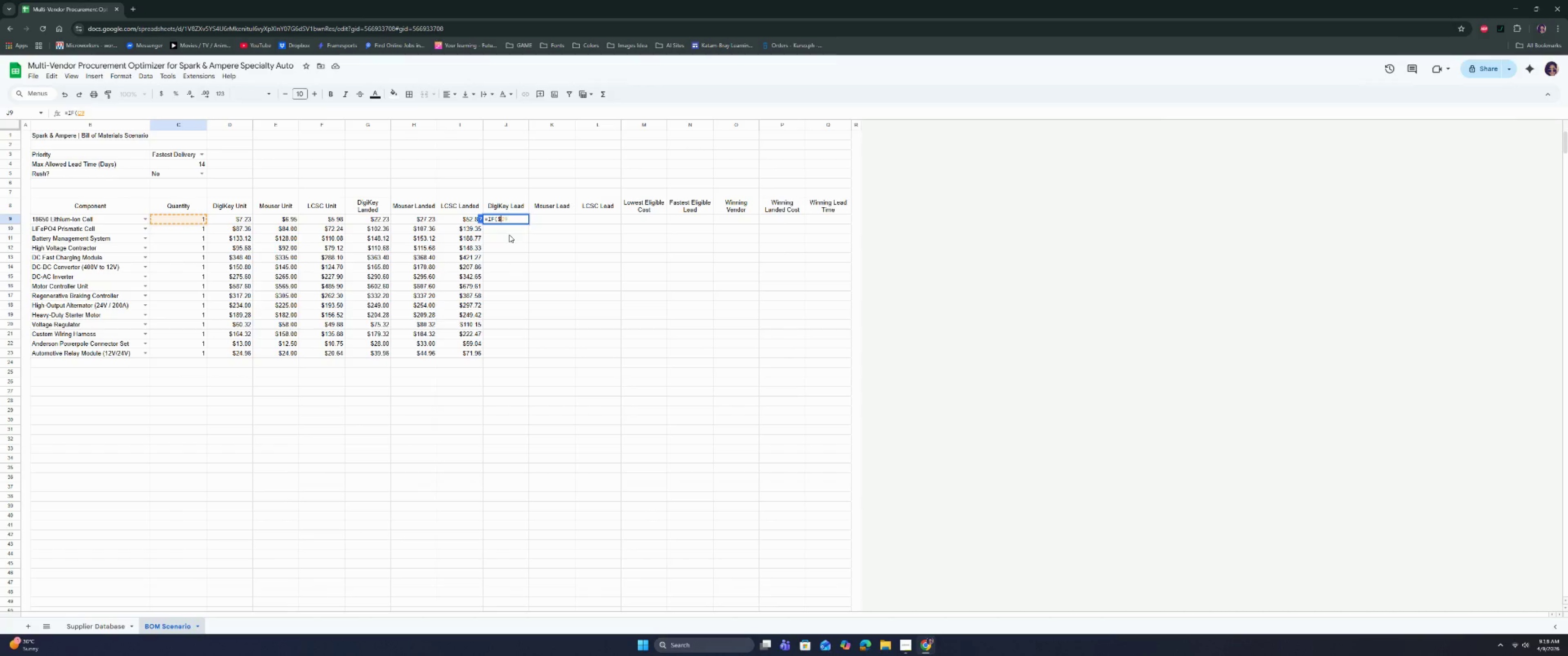 
key(Shift+4)
 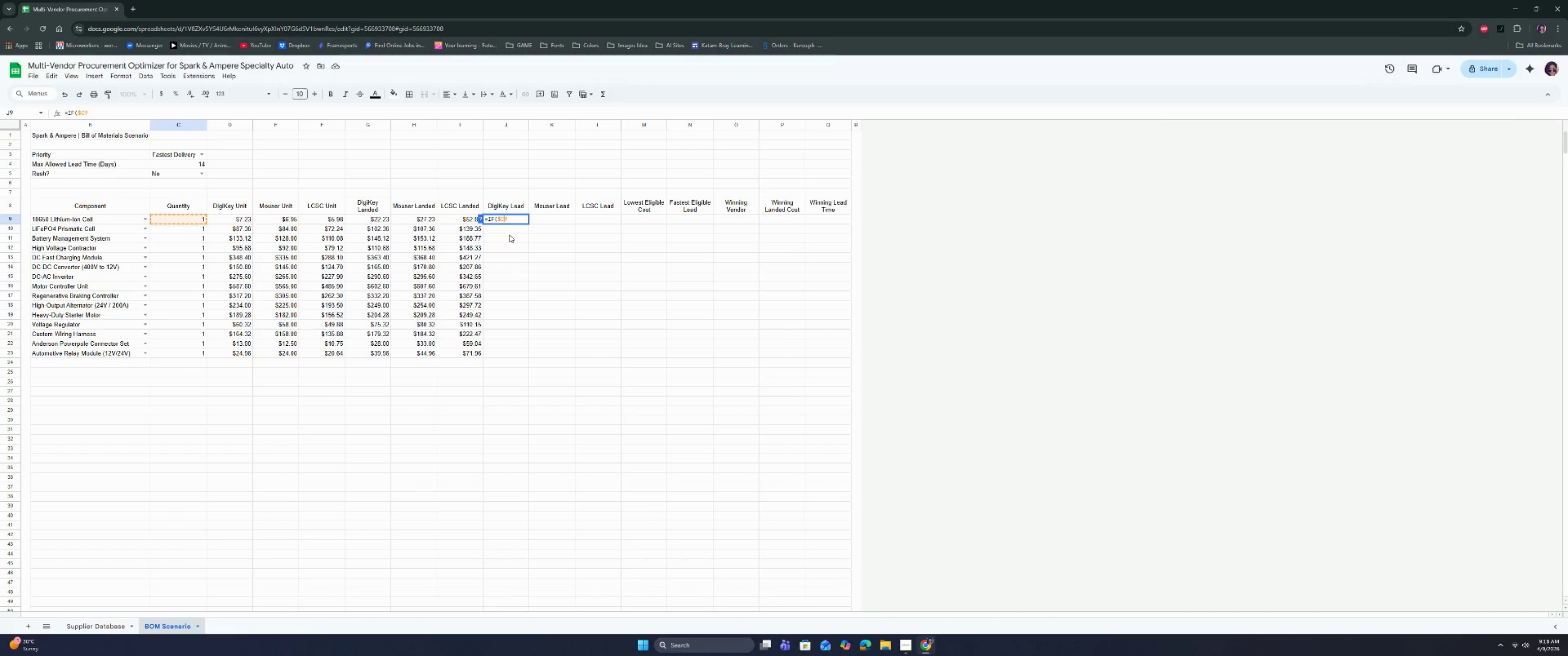 
key(ArrowRight)
 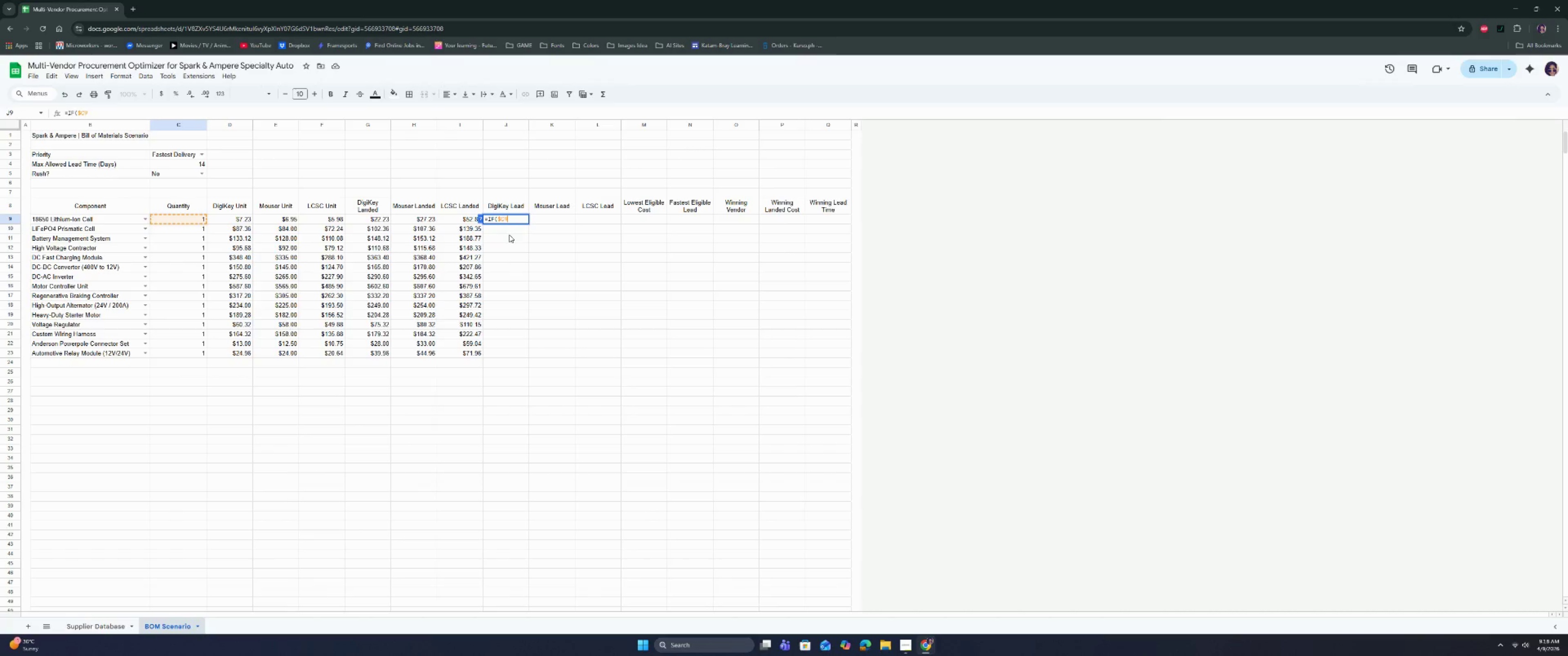 
key(ArrowRight)
 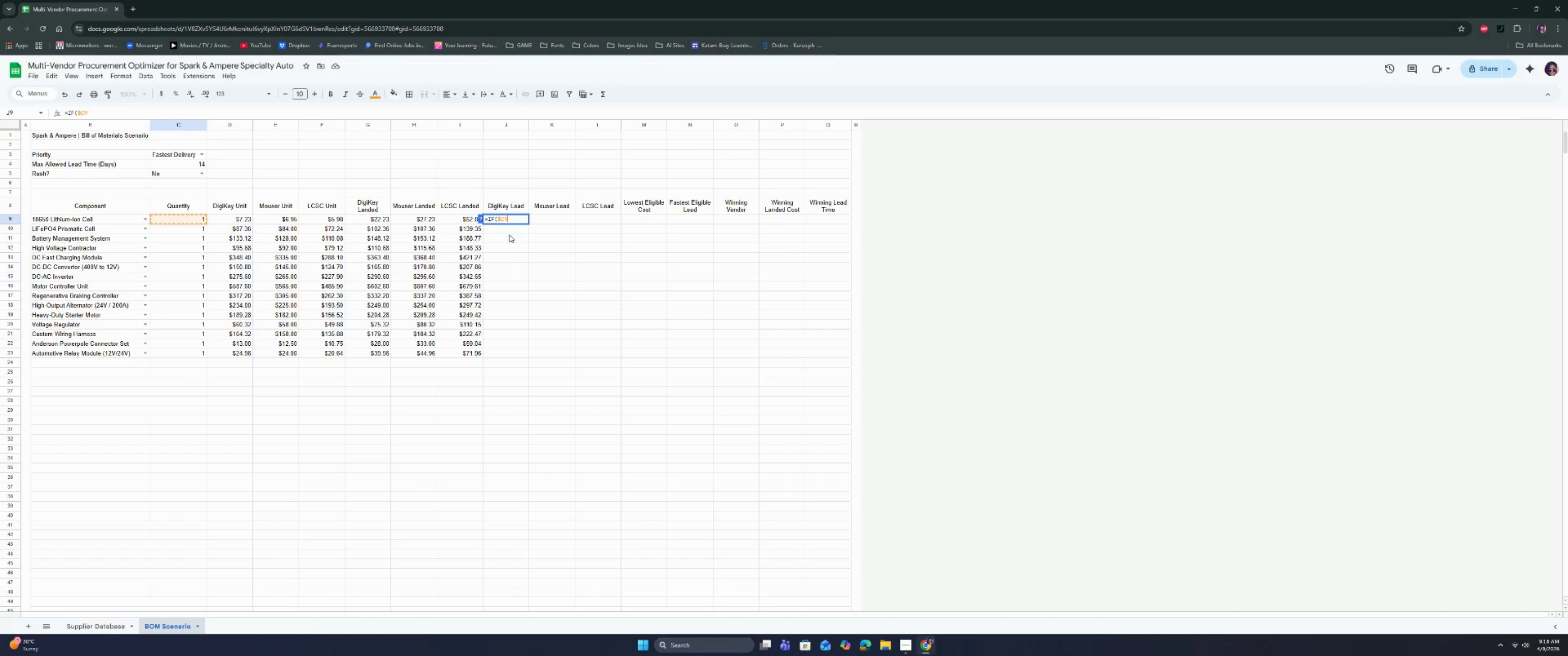 
key(Space)
 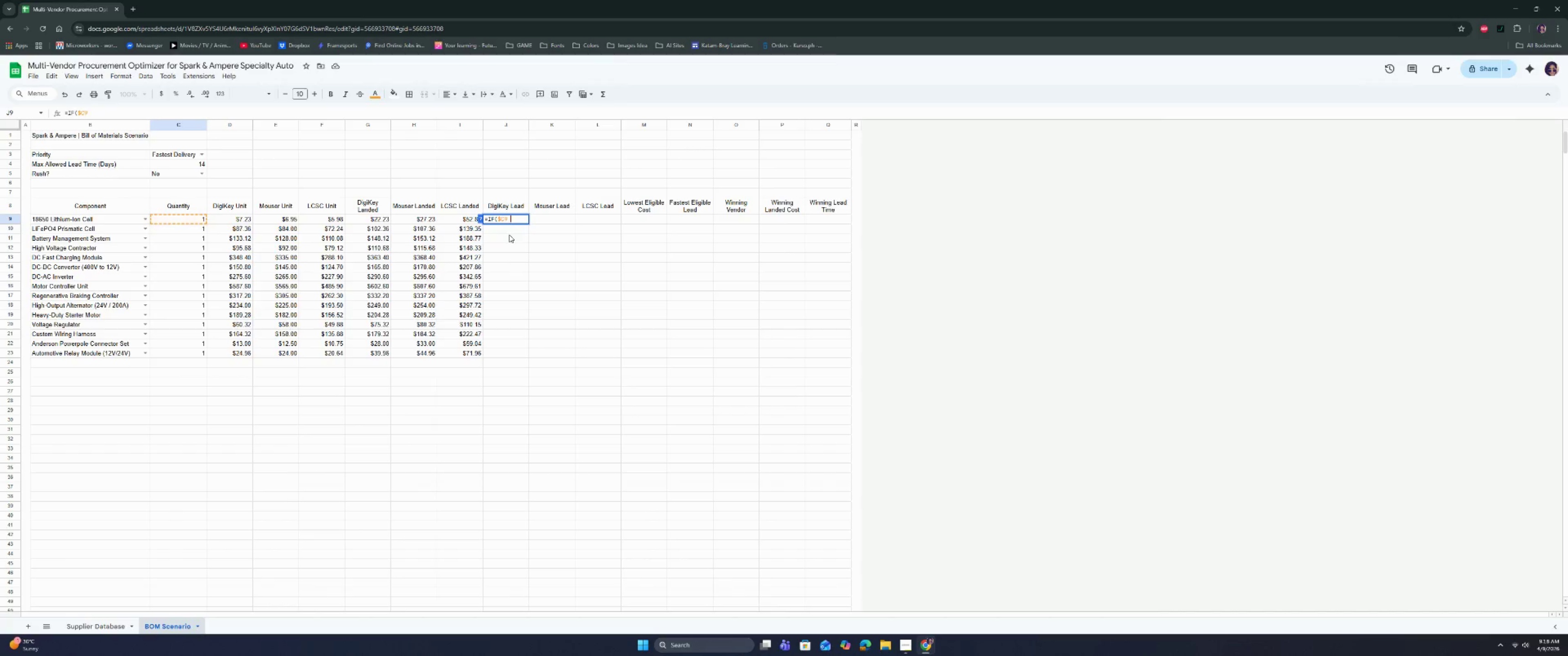 
key(Shift+ShiftRight)
 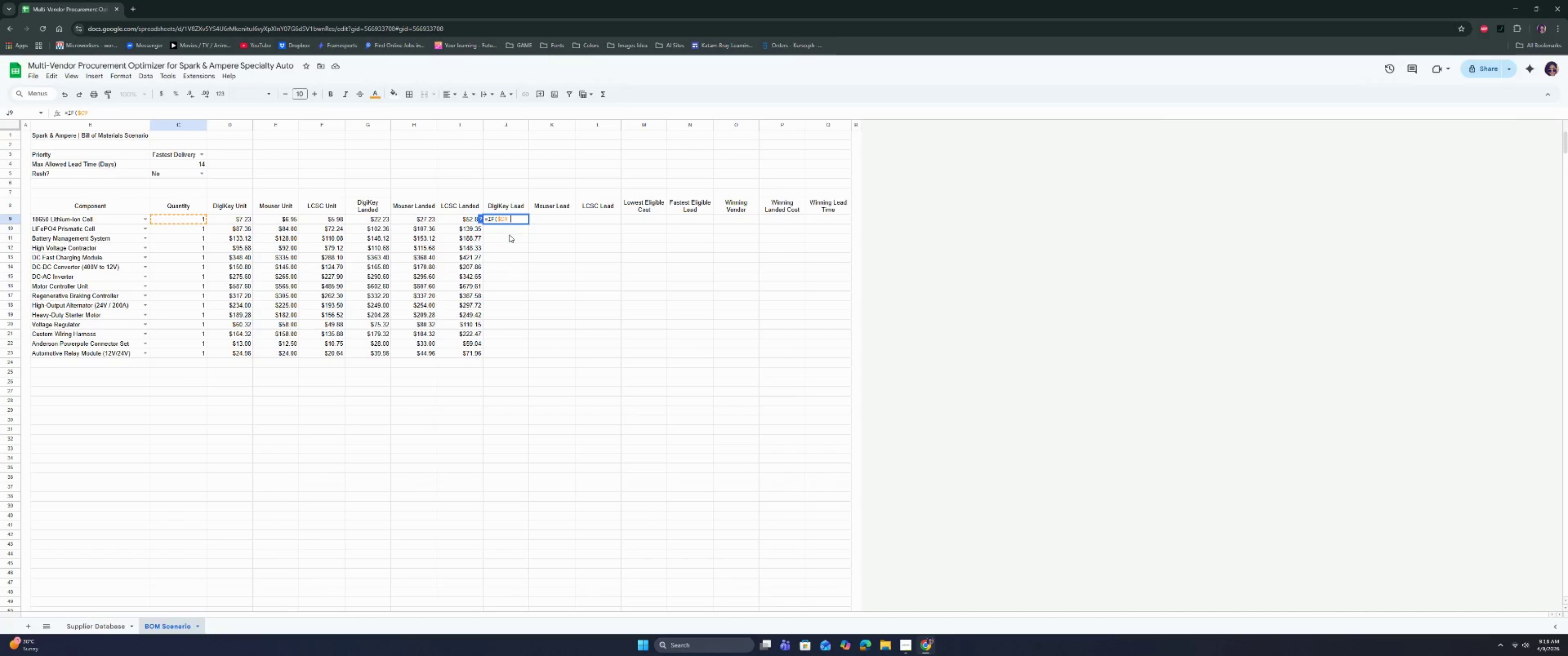 
key(Shift+Comma)
 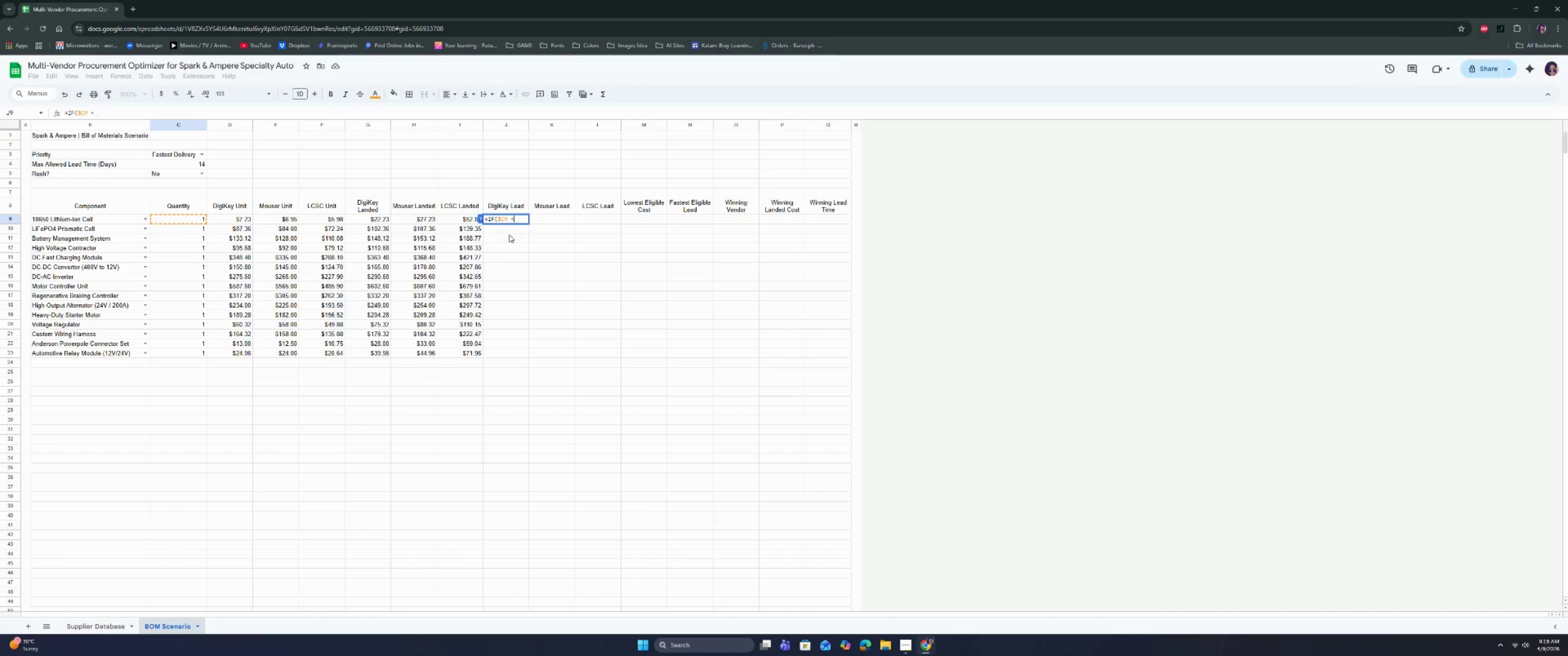 
key(Equal)
 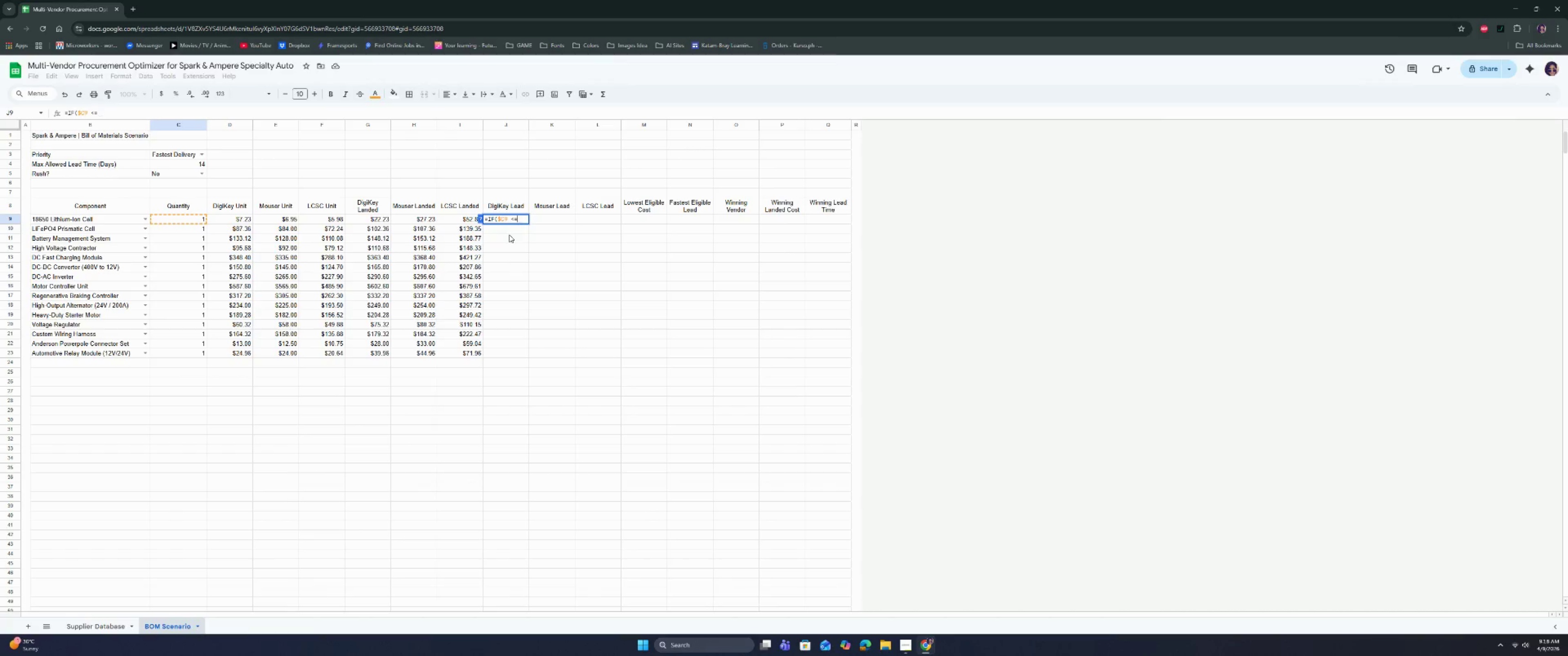 
key(Space)
 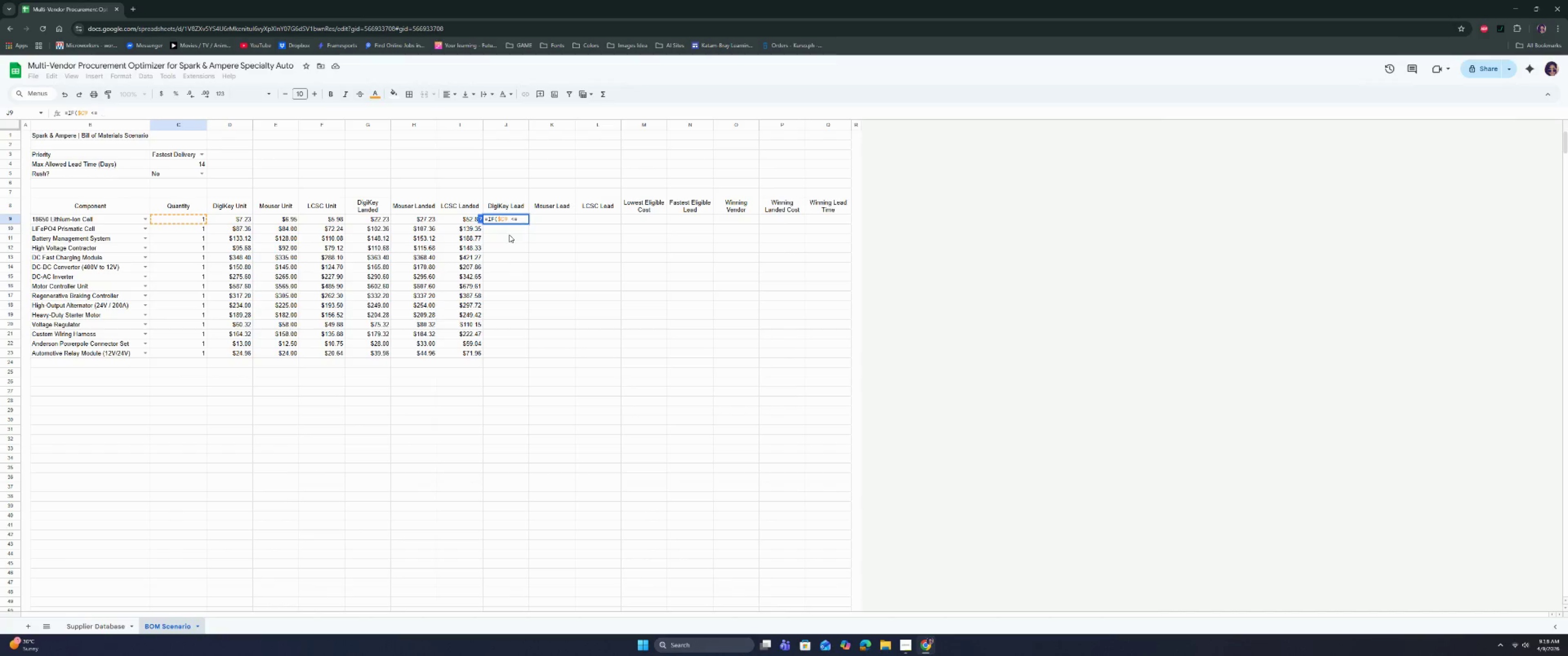 
key(0)
 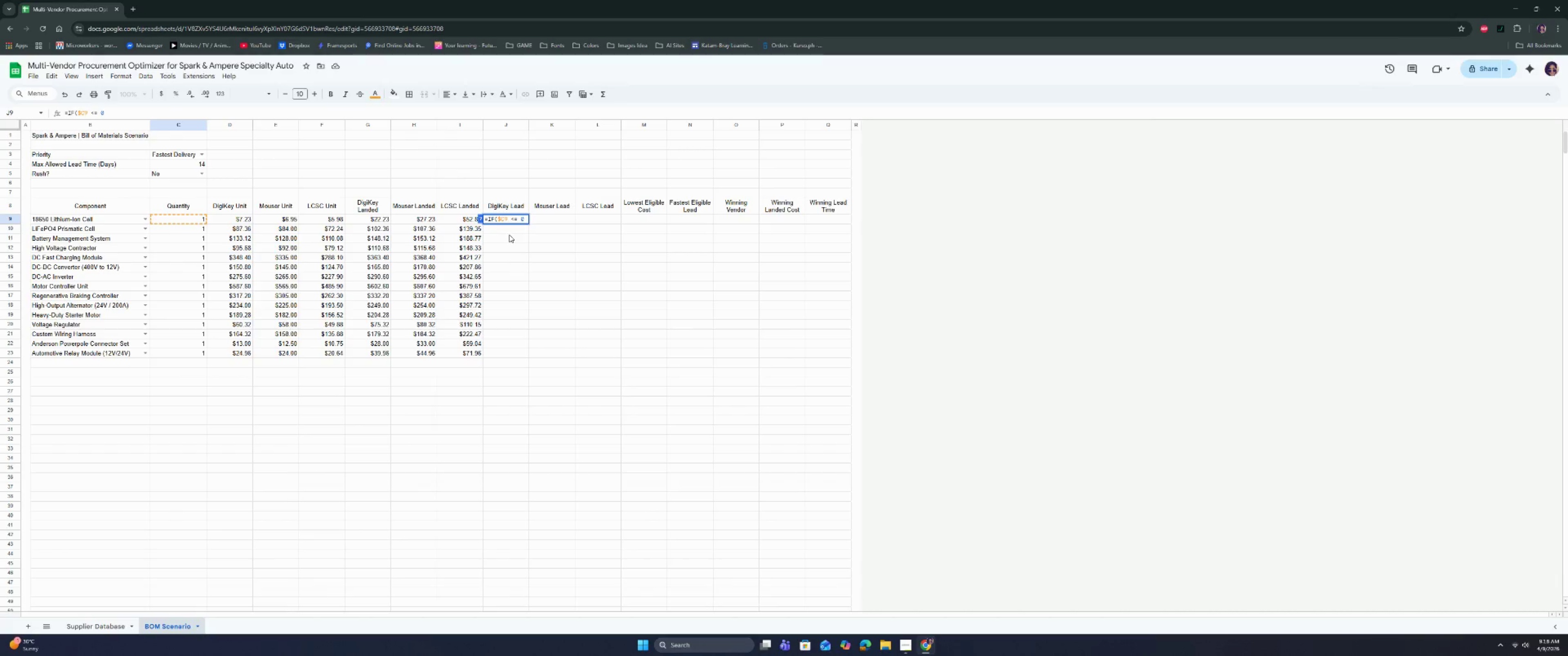 
key(Comma)
 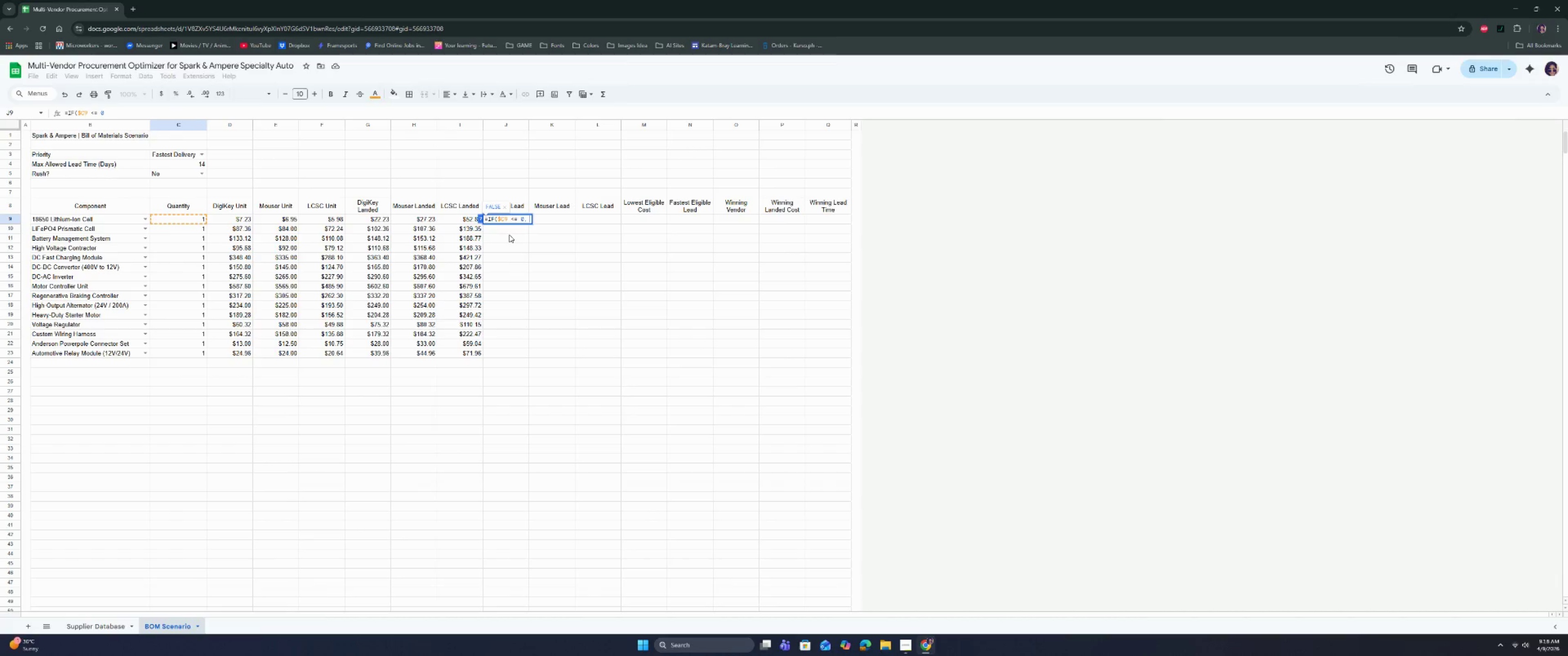 
key(Space)
 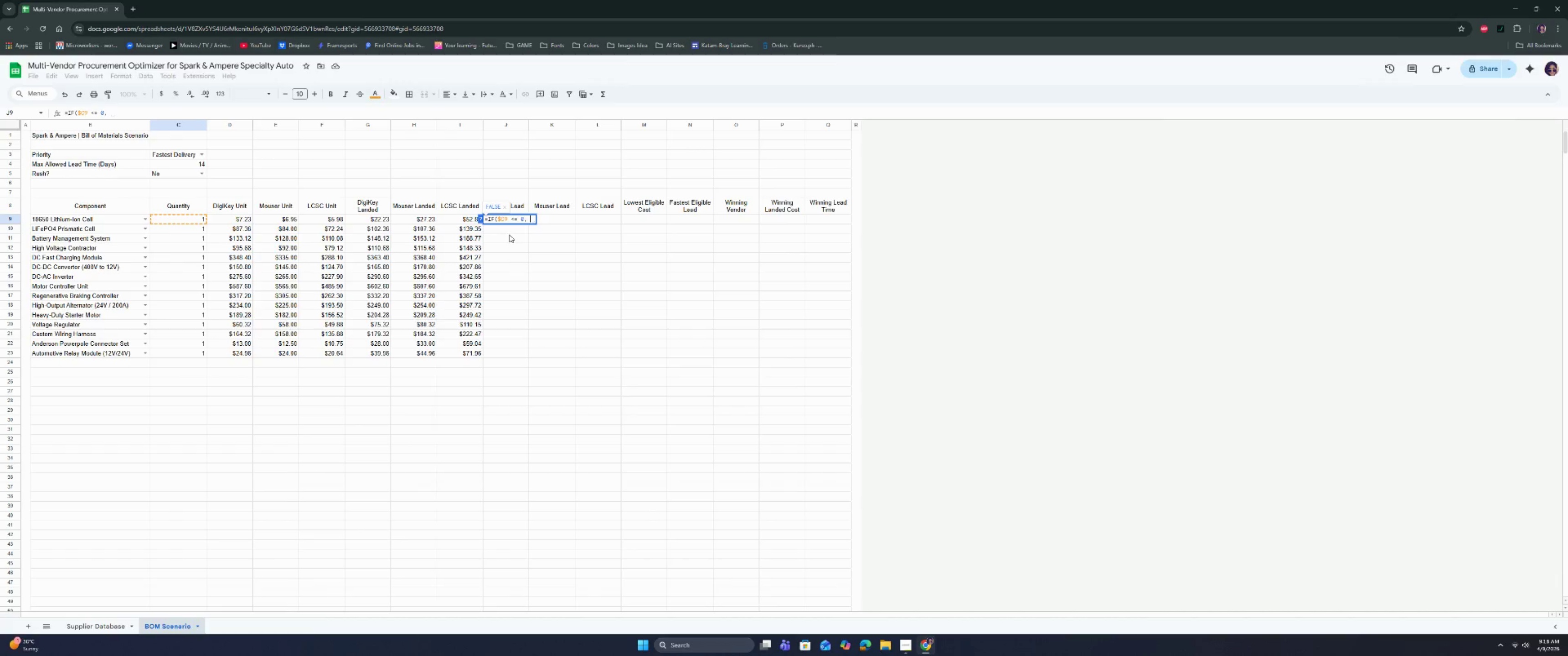 
key(Shift+Quote)
 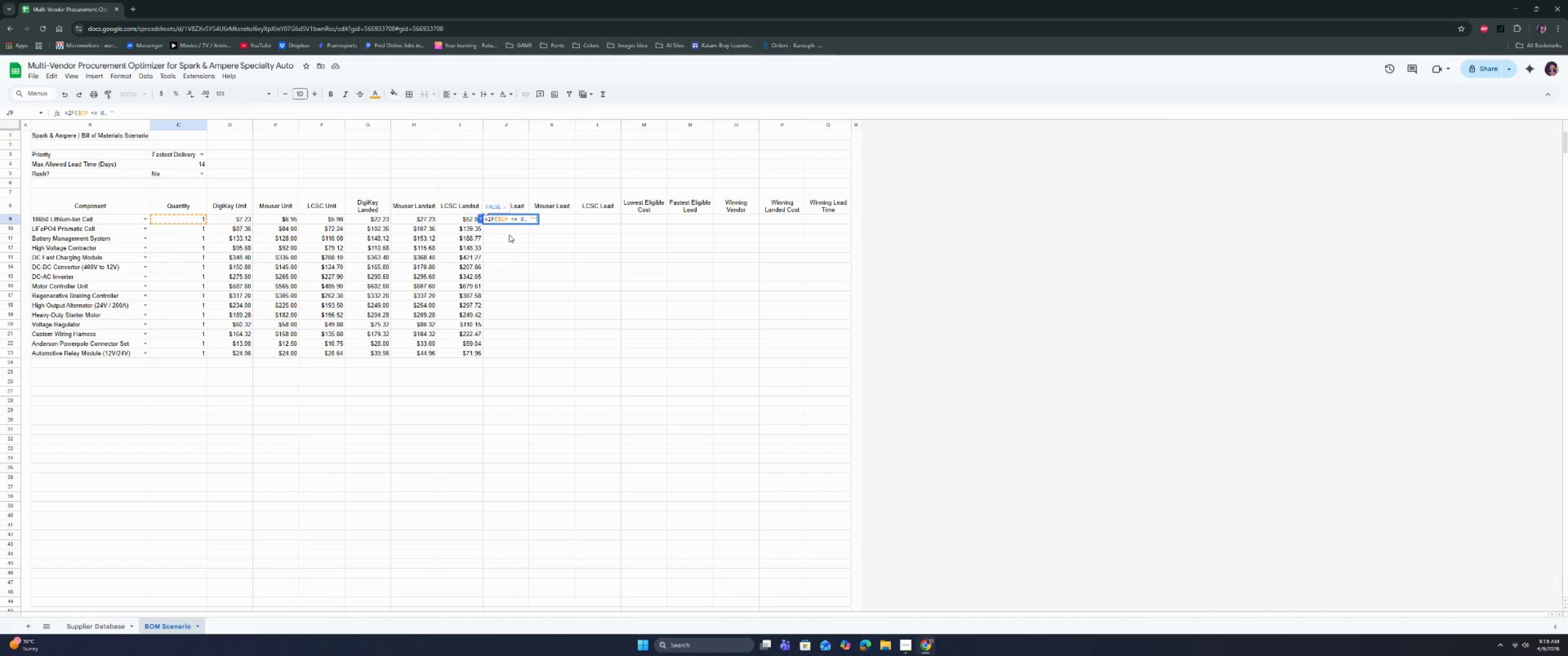 
key(Shift+Quote)
 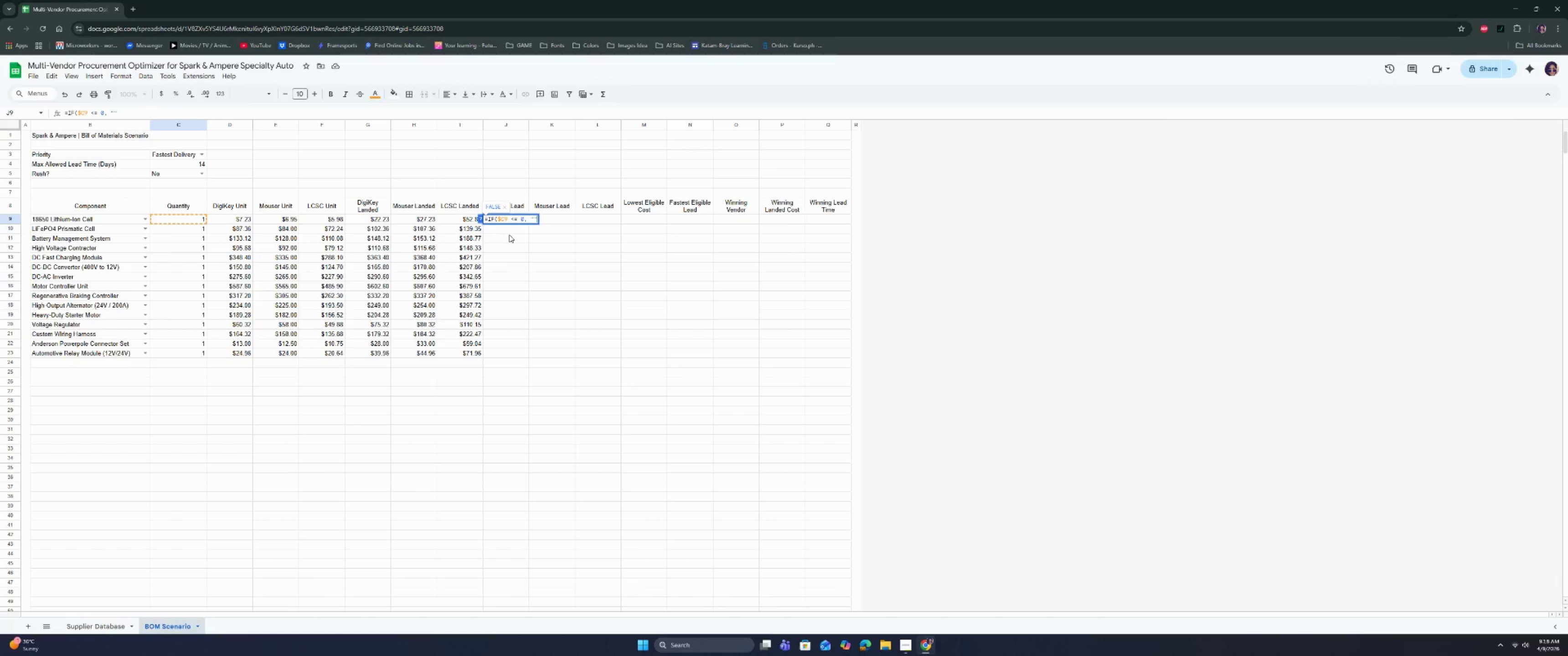 
key(Comma)
 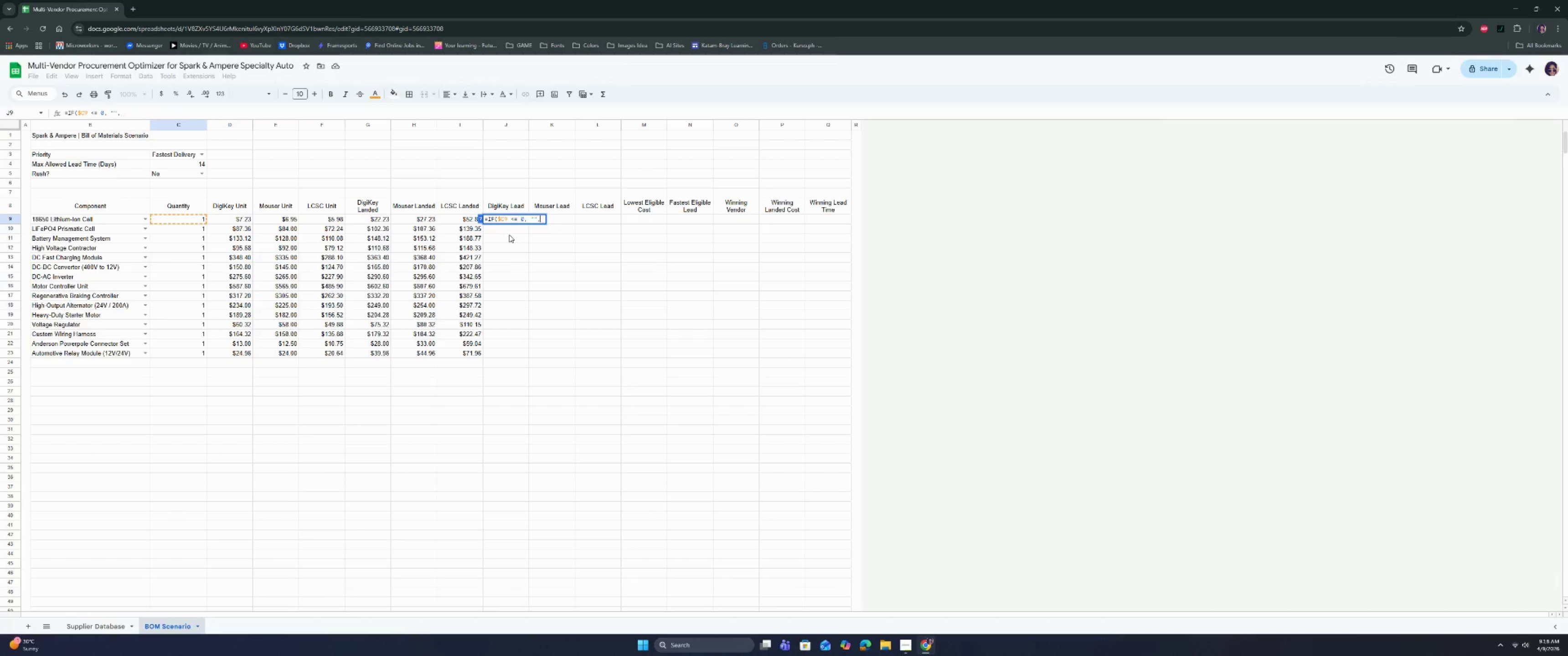 
key(Control+ControlRight)
 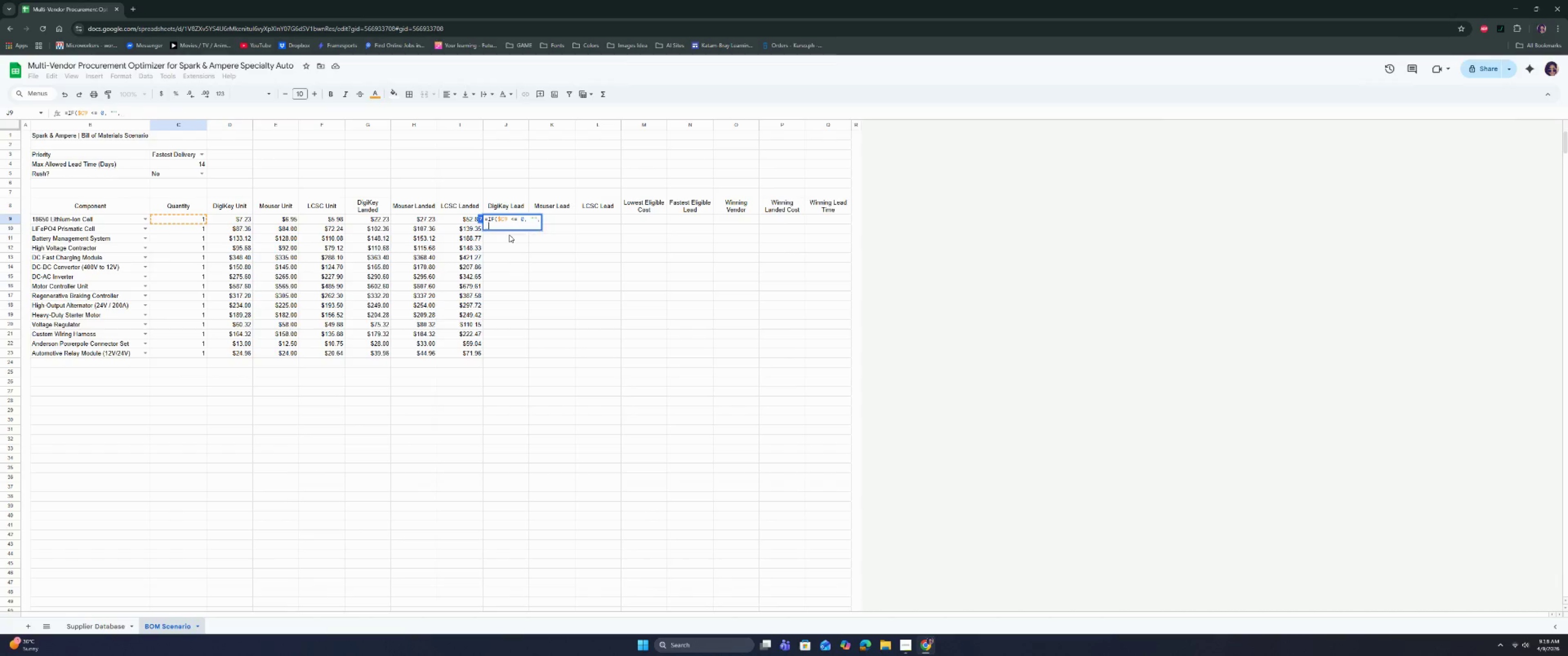 
key(Control+Enter)
 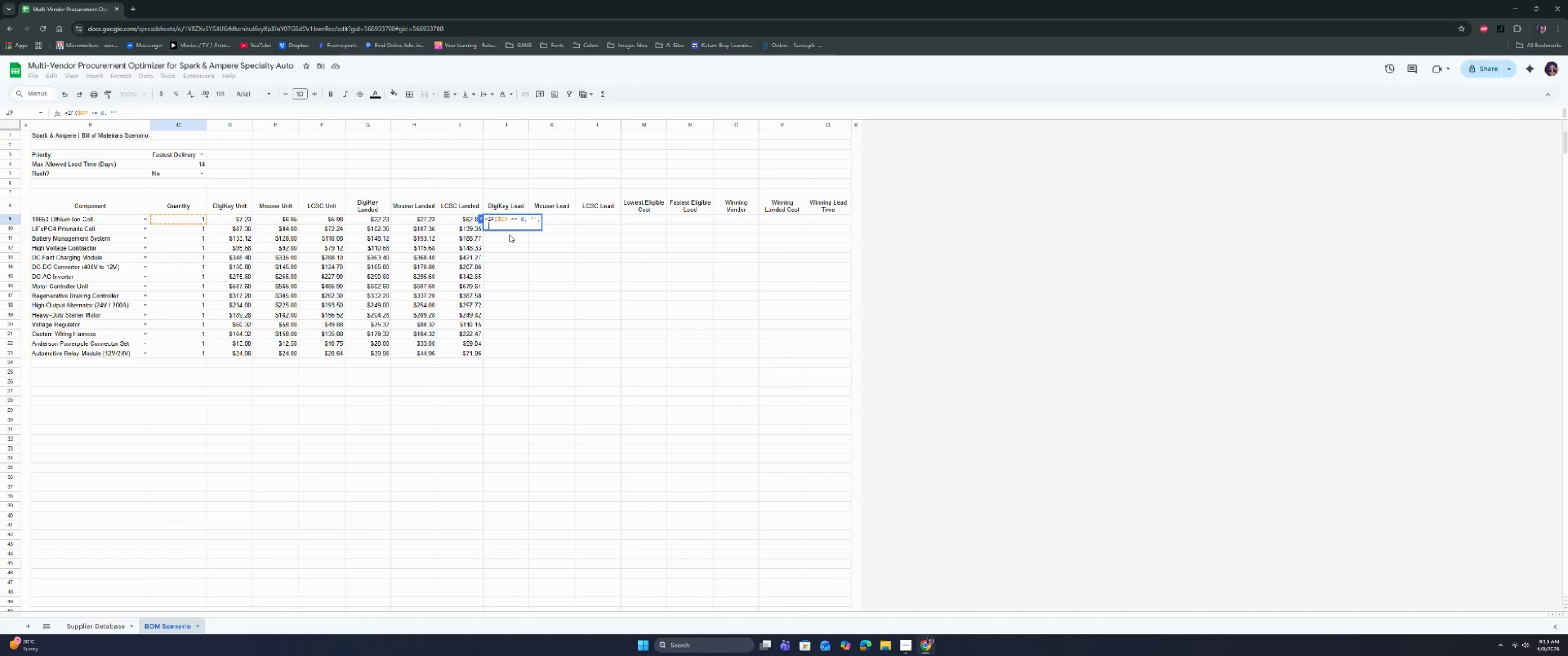 
type(IF)
 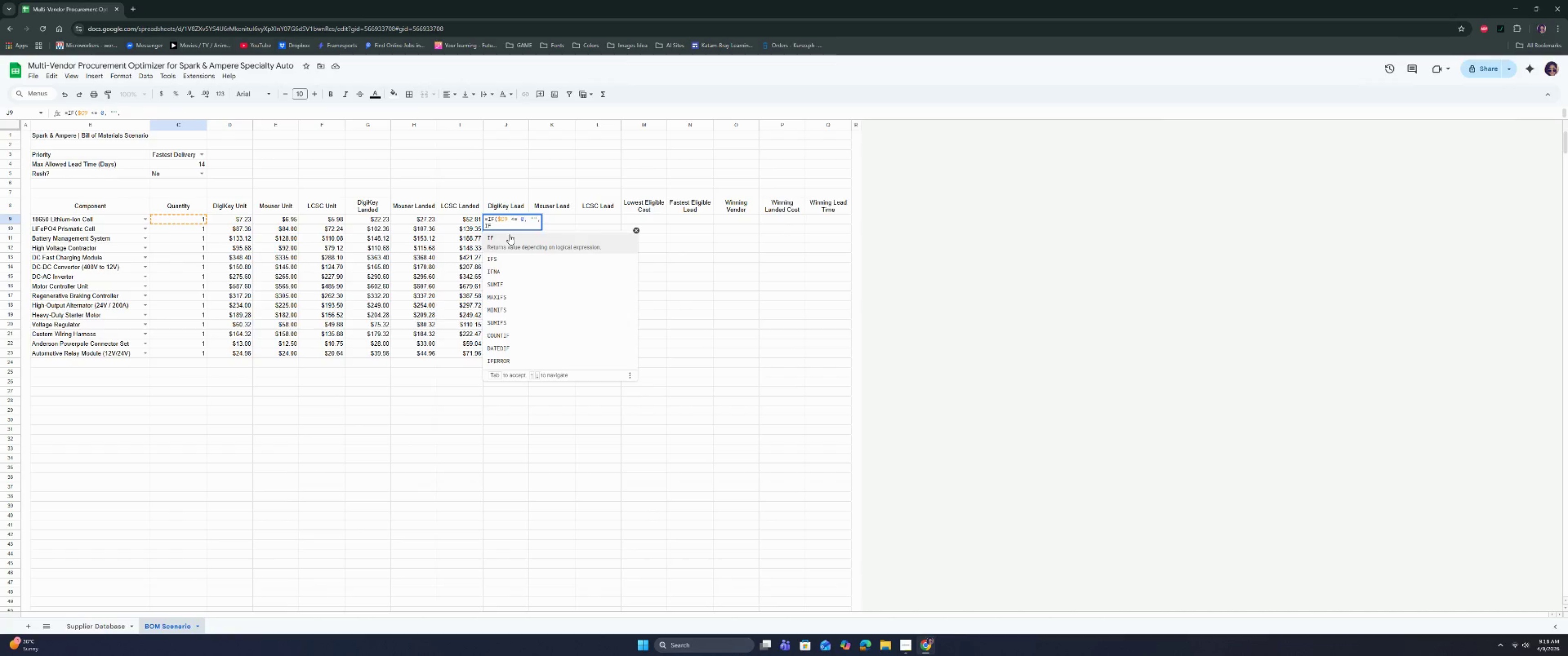 
key(Enter)
 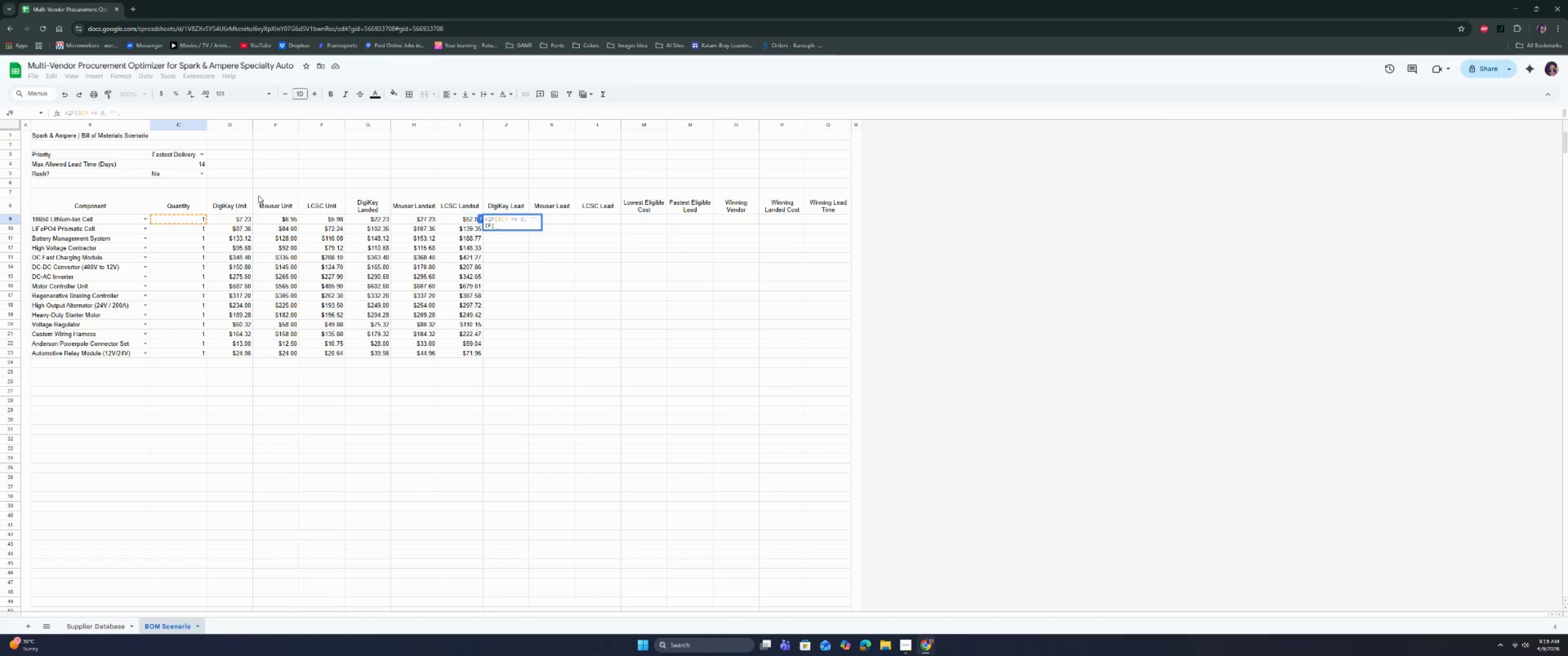 
left_click([177, 175])
 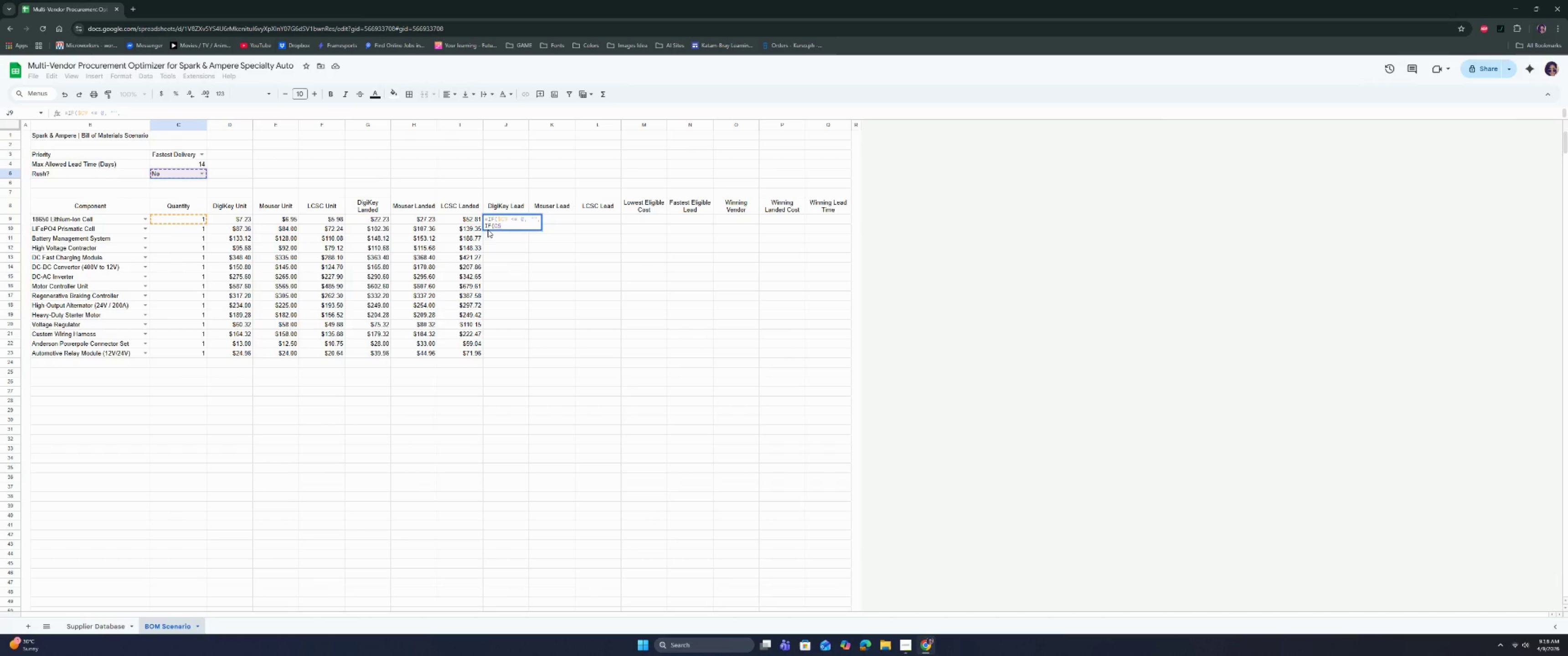 
left_click([493, 226])
 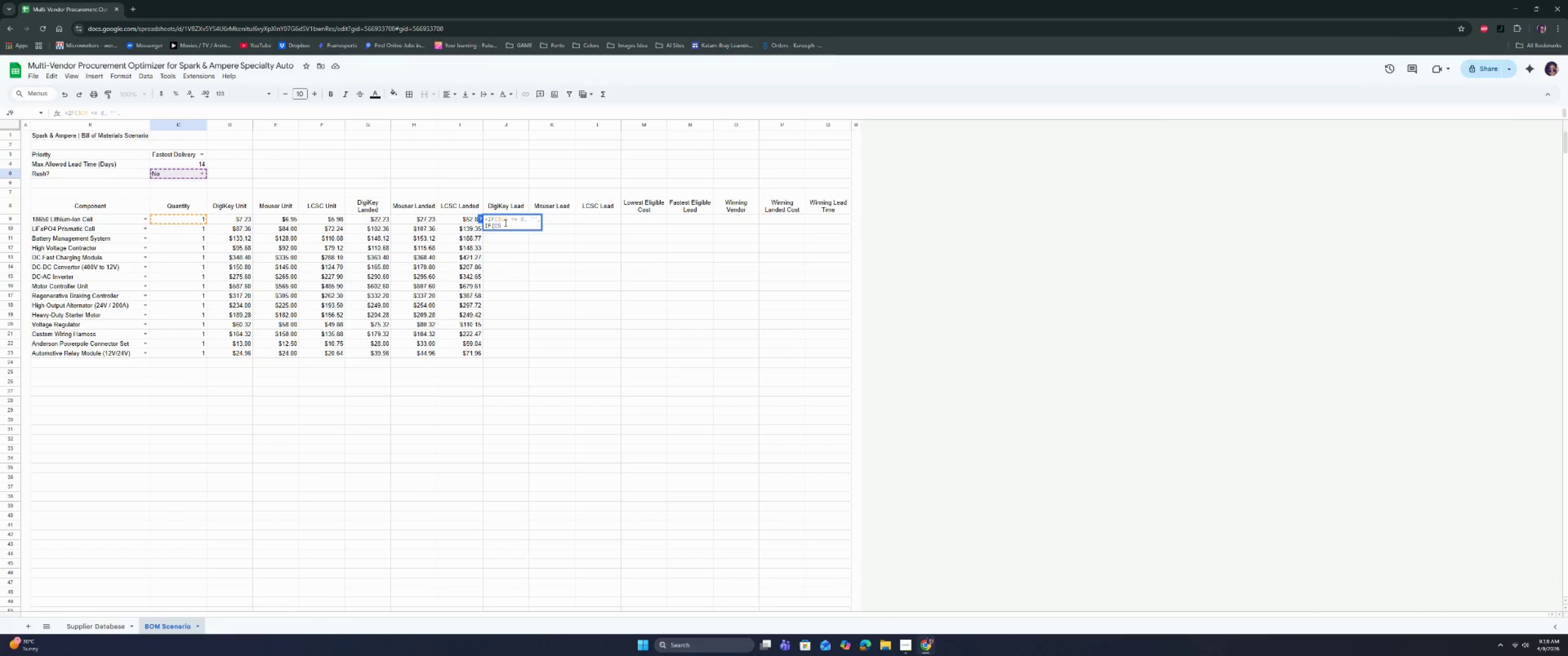 
key(Shift+ShiftRight)
 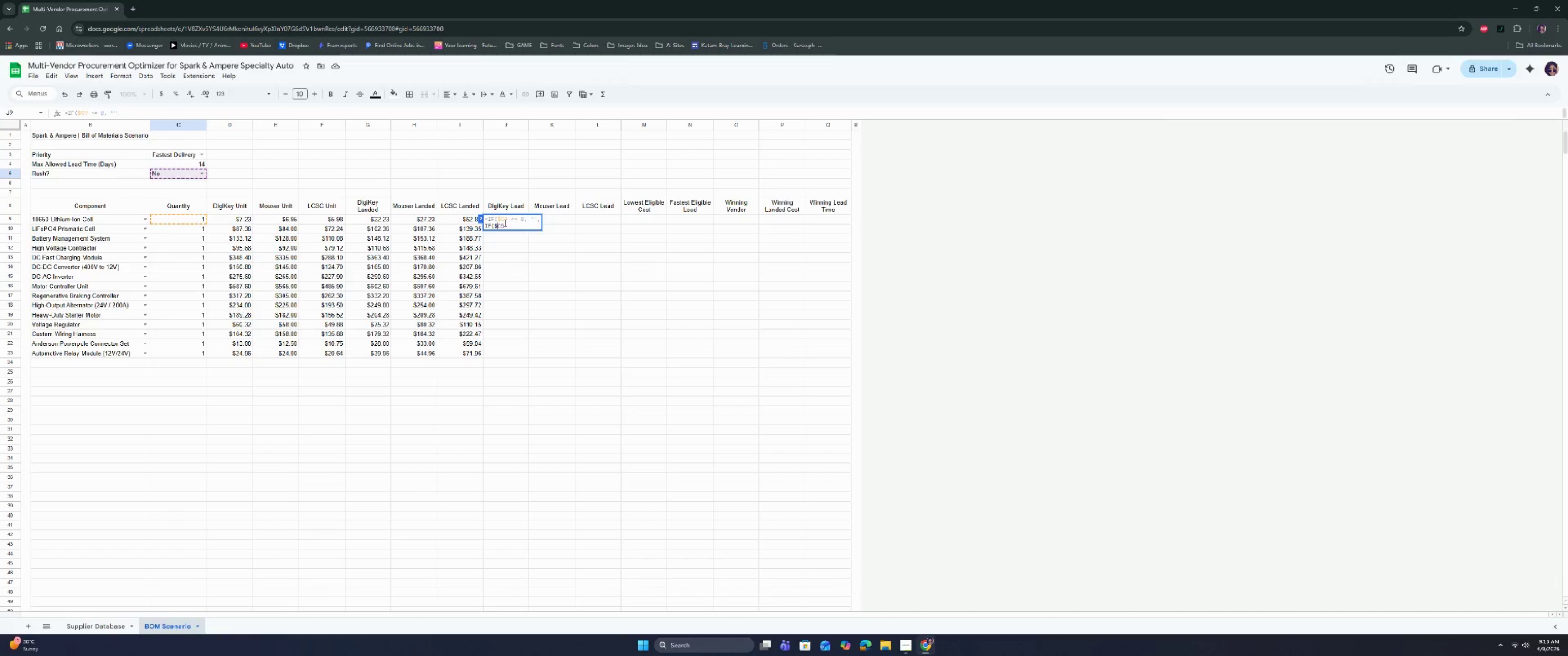 
key(Shift+4)
 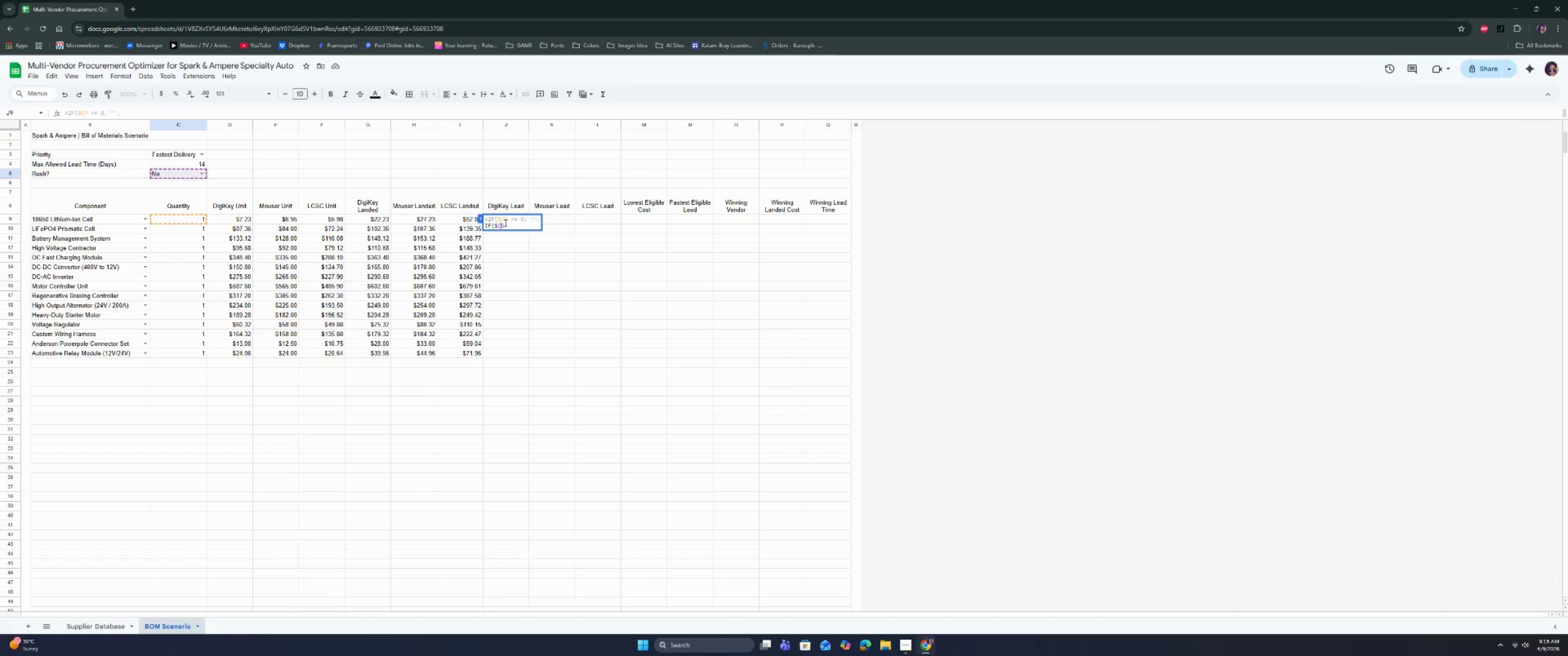 
key(ArrowRight)
 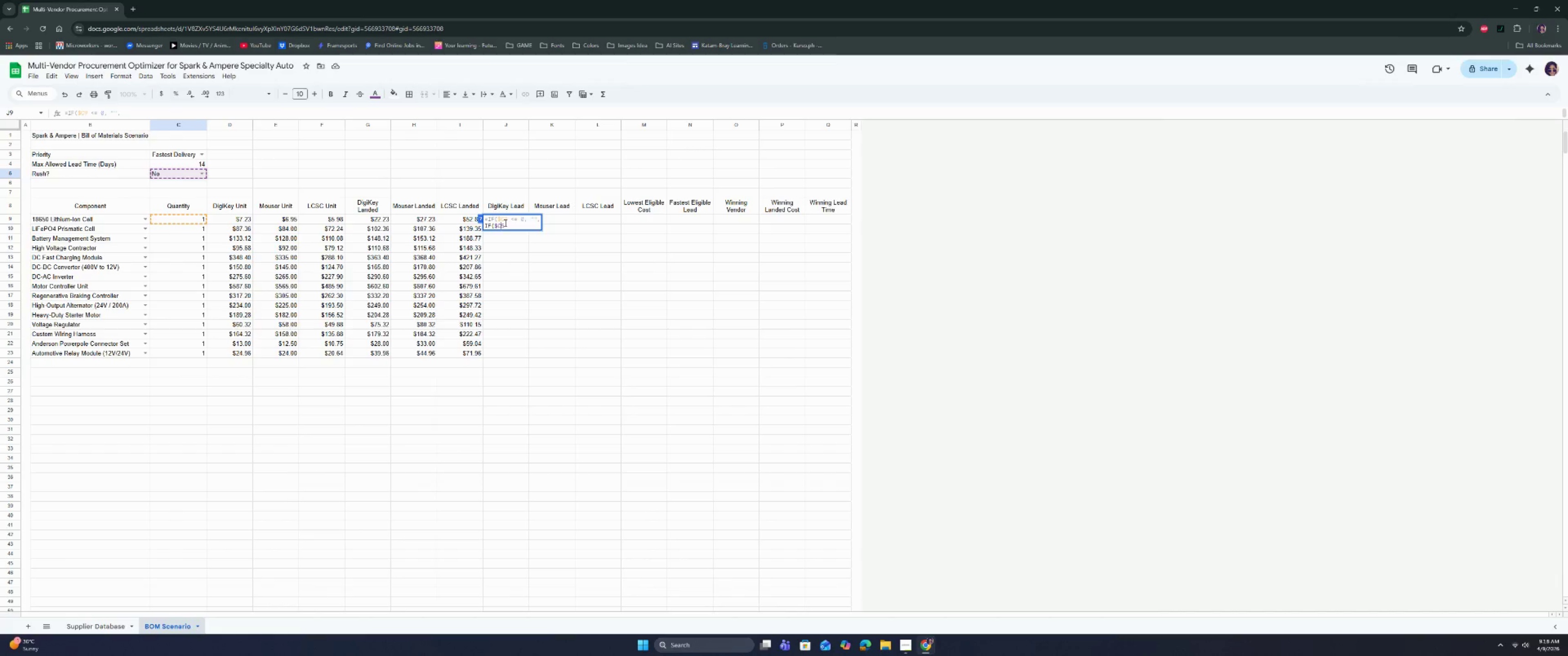 
key(Shift+ShiftRight)
 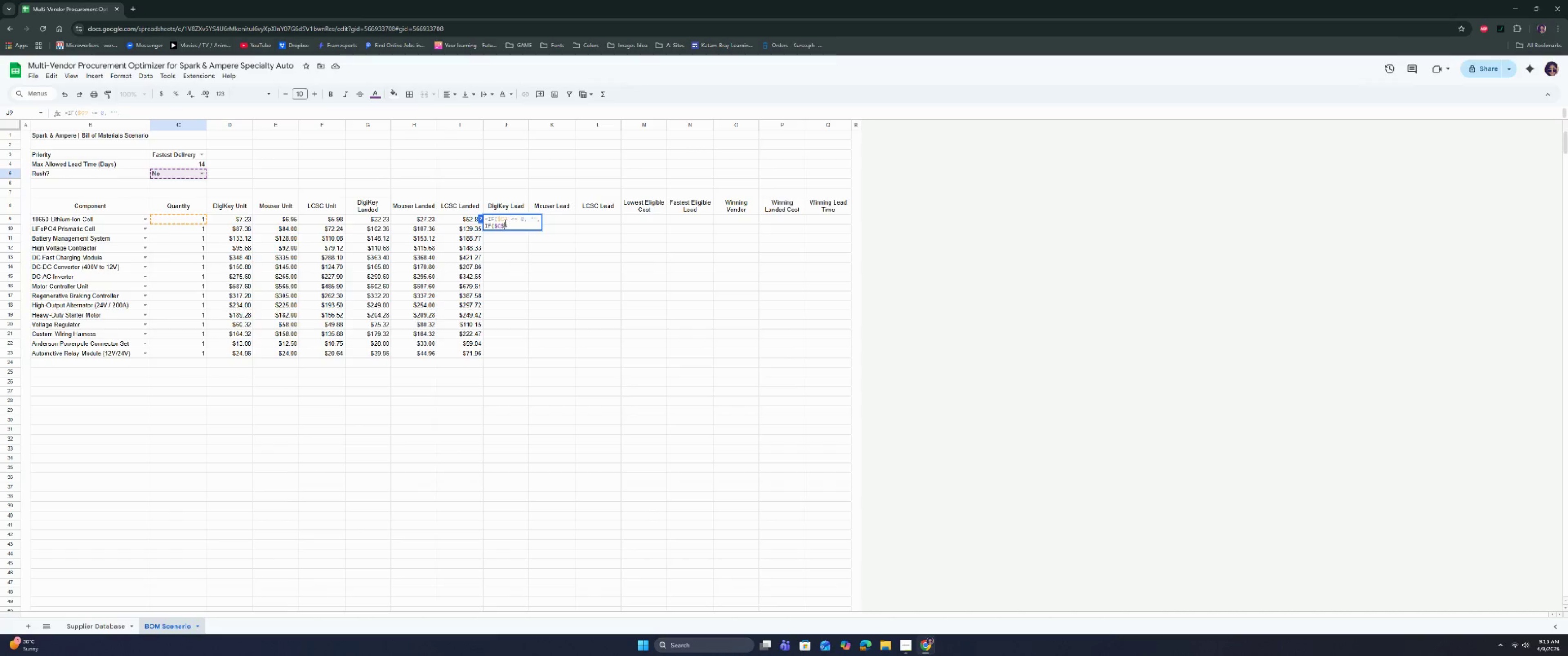 
key(Shift+4)
 